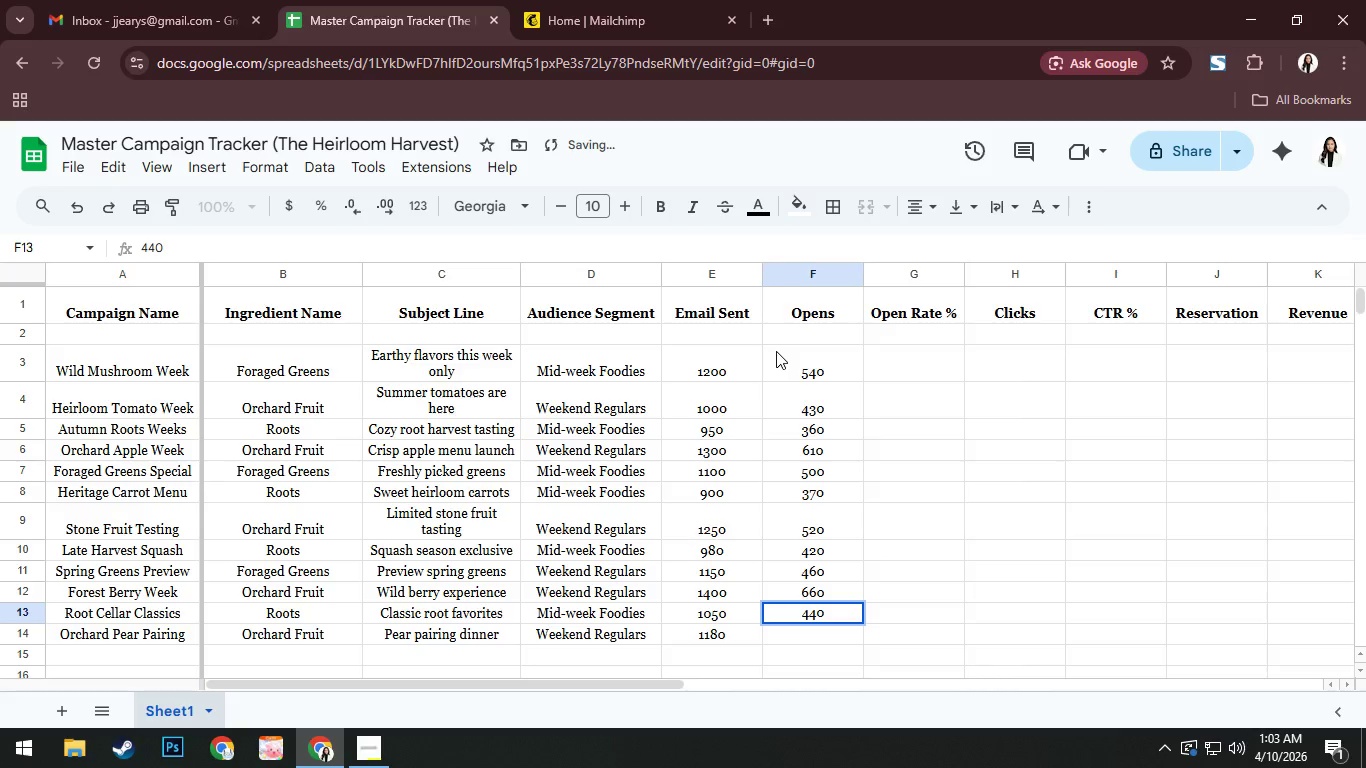 
key(NumpadEnter)
 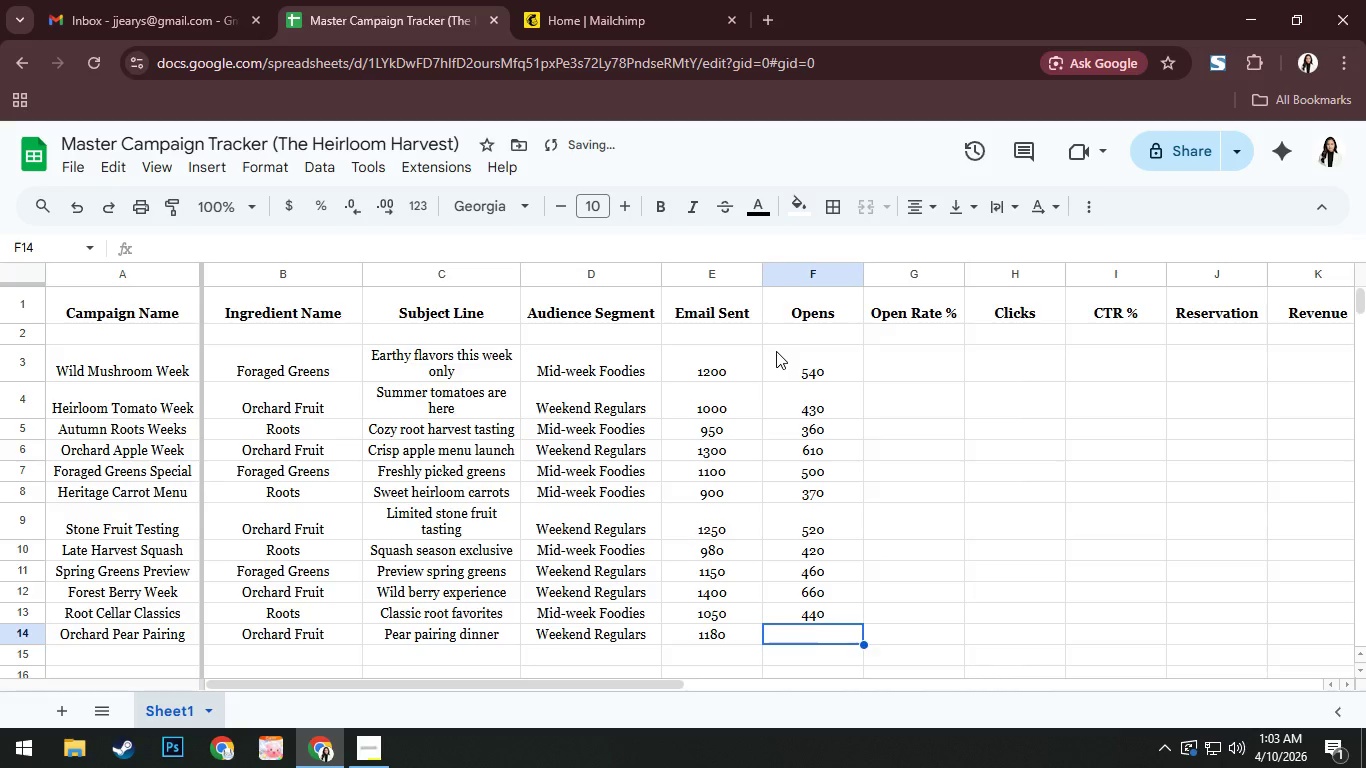 
key(Numpad5)
 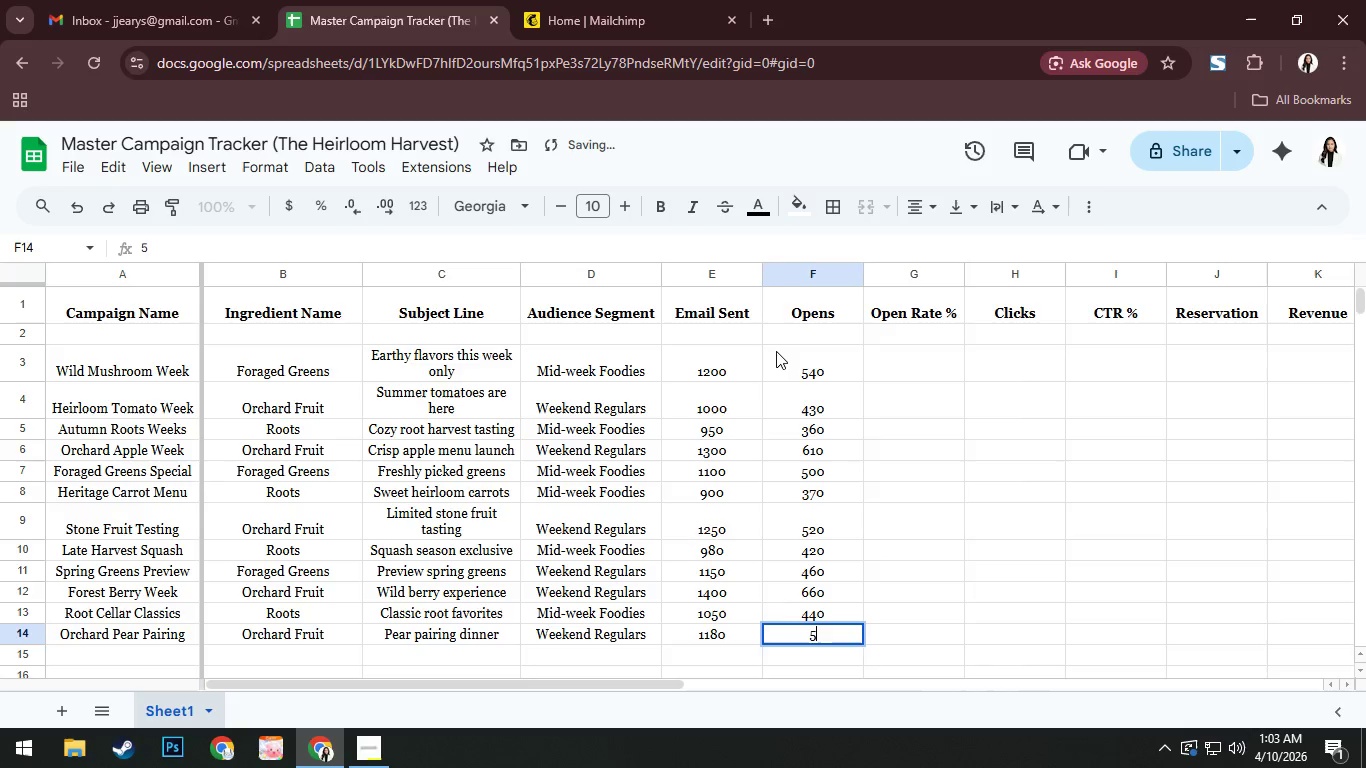 
key(Numpad4)
 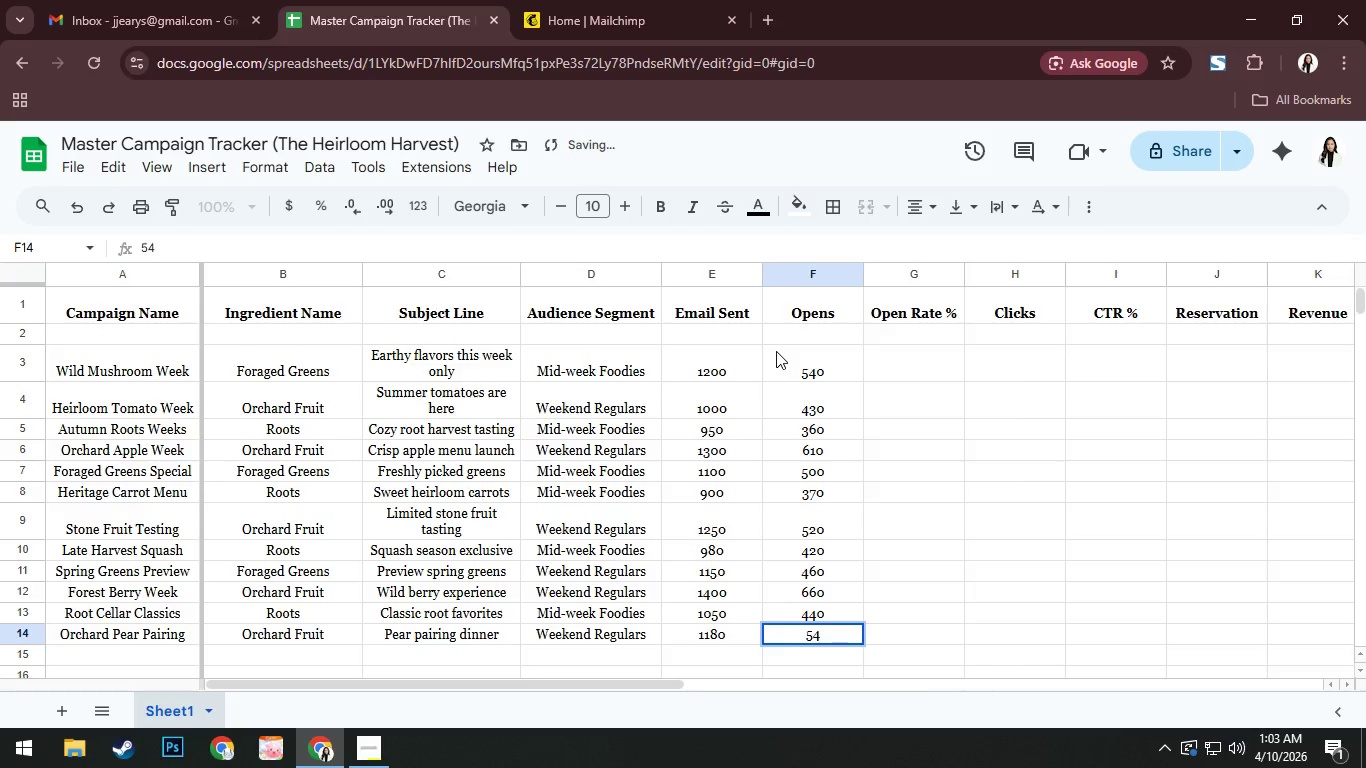 
key(Backspace)
 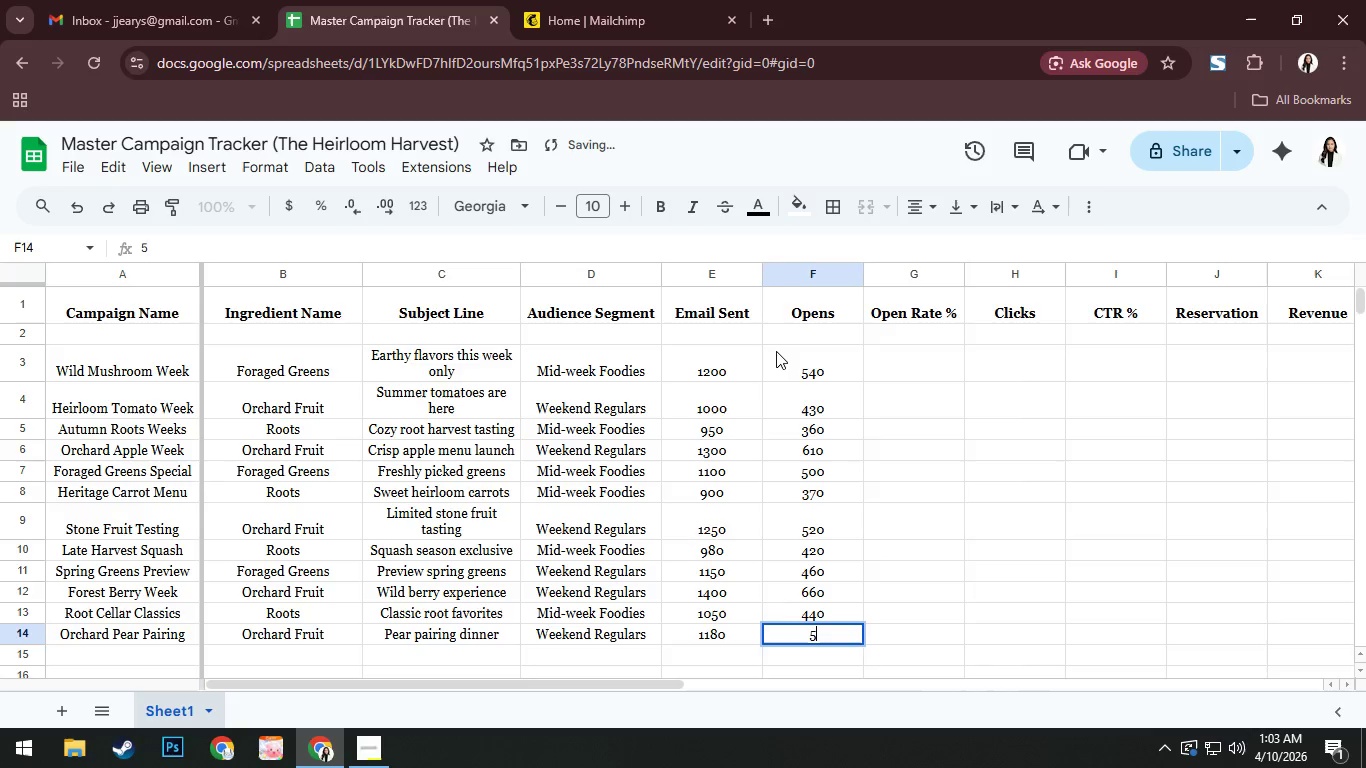 
key(Numpad1)
 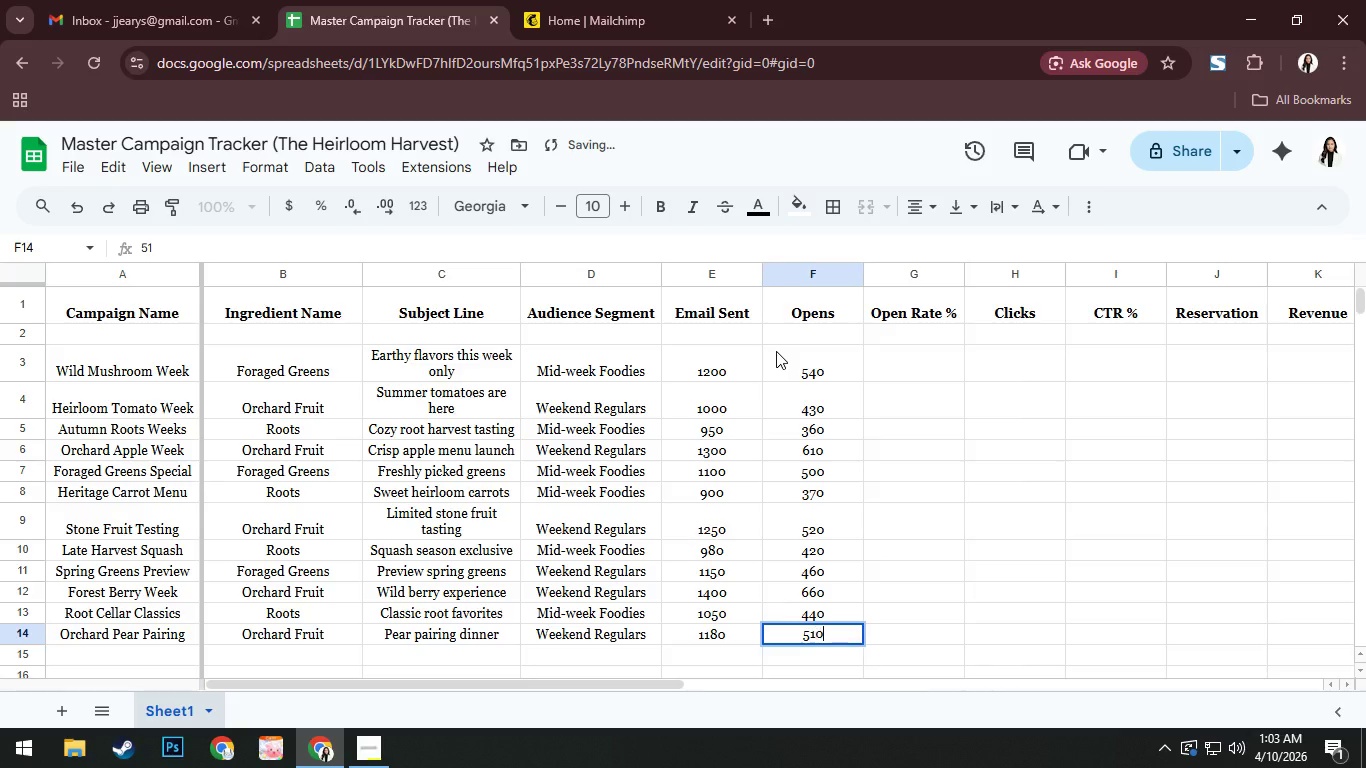 
key(Numpad0)
 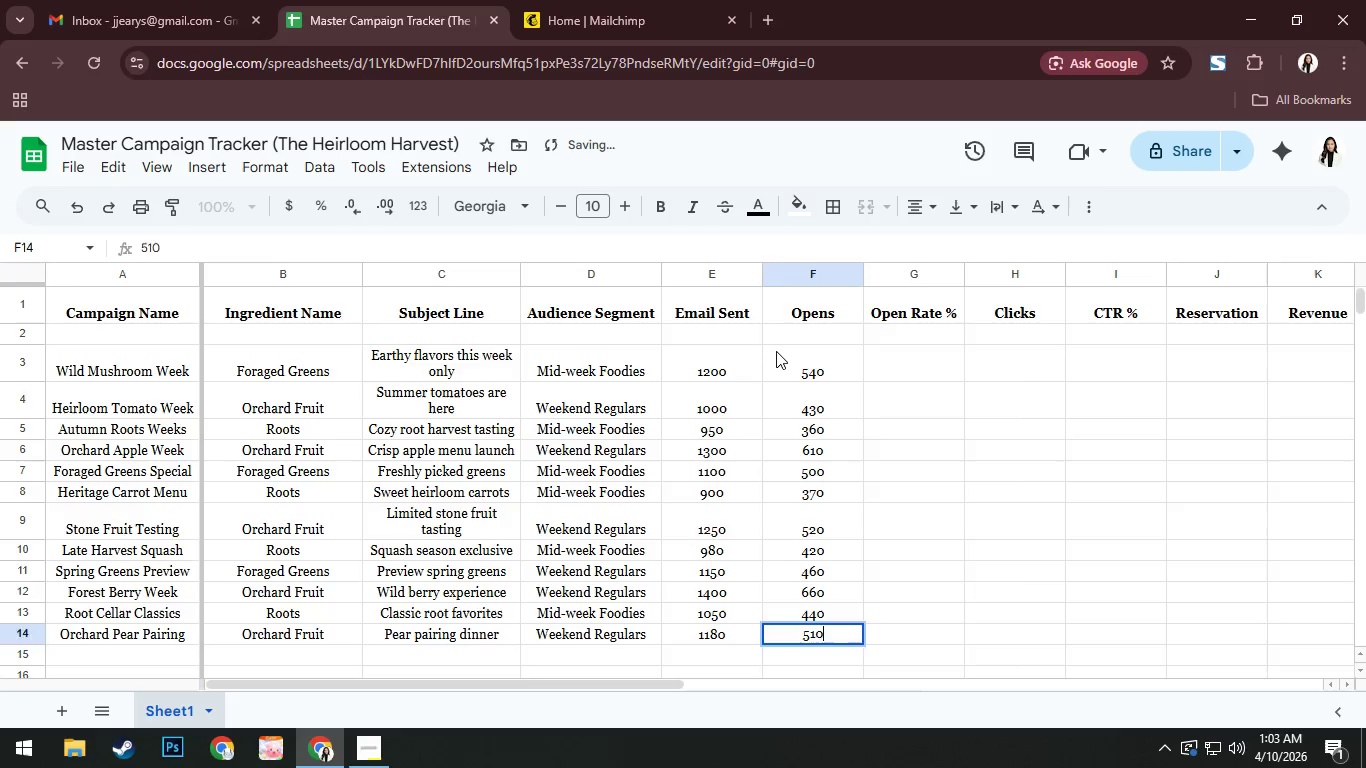 
key(NumpadEnter)
 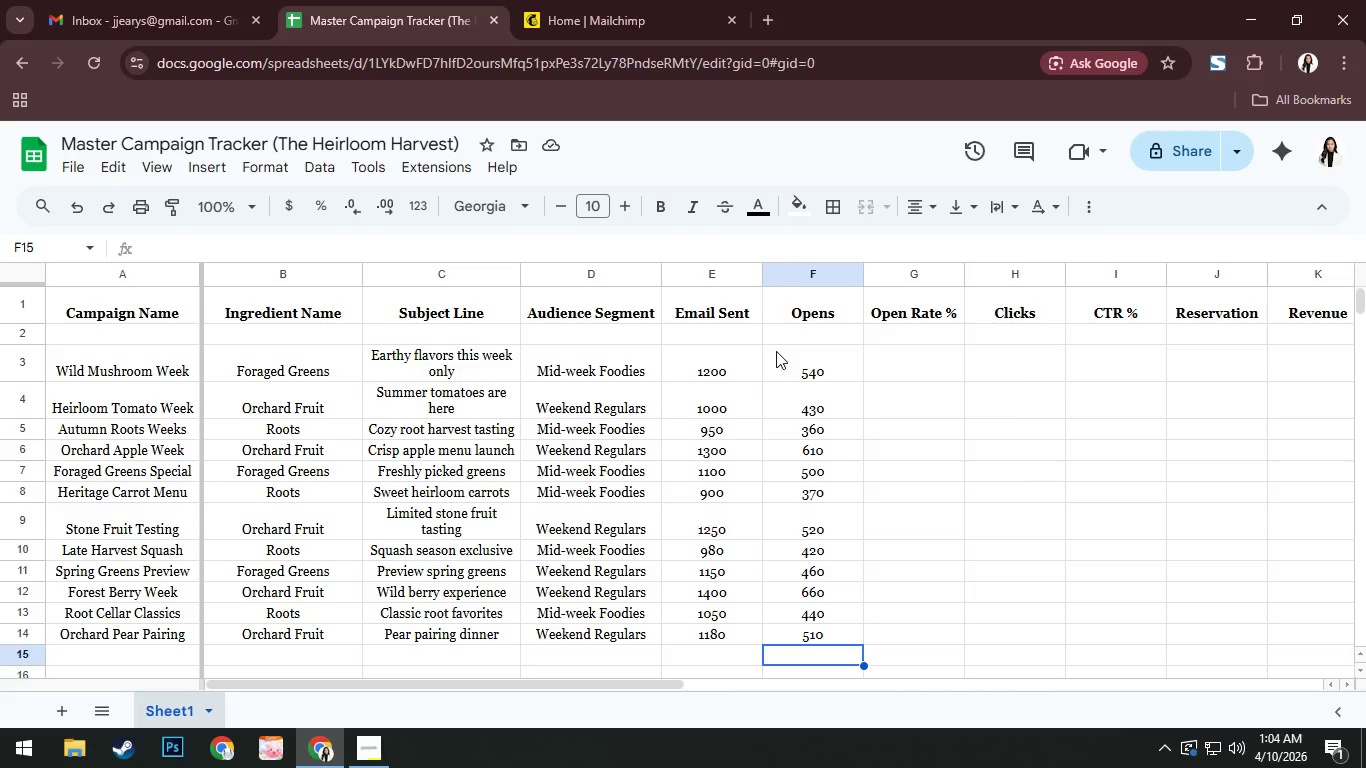 
wait(7.5)
 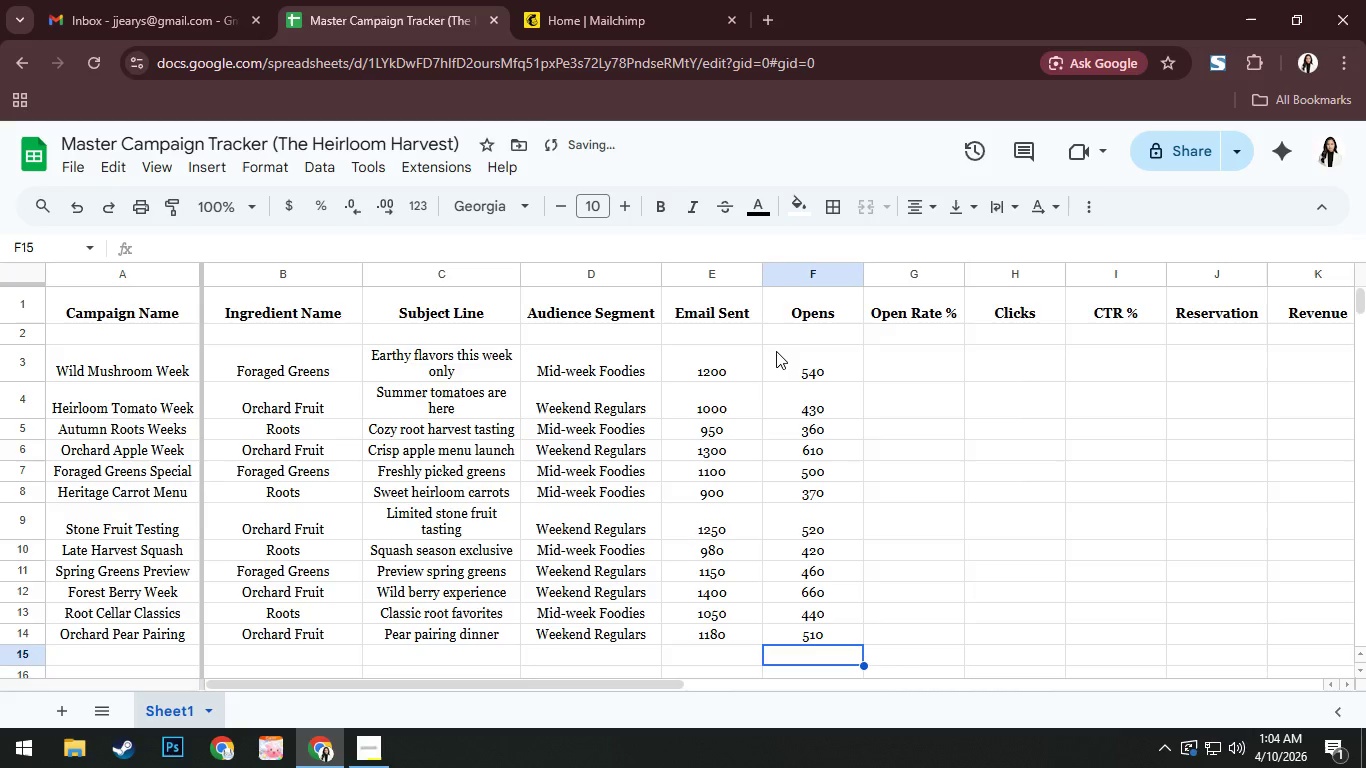 
double_click([1008, 371])
 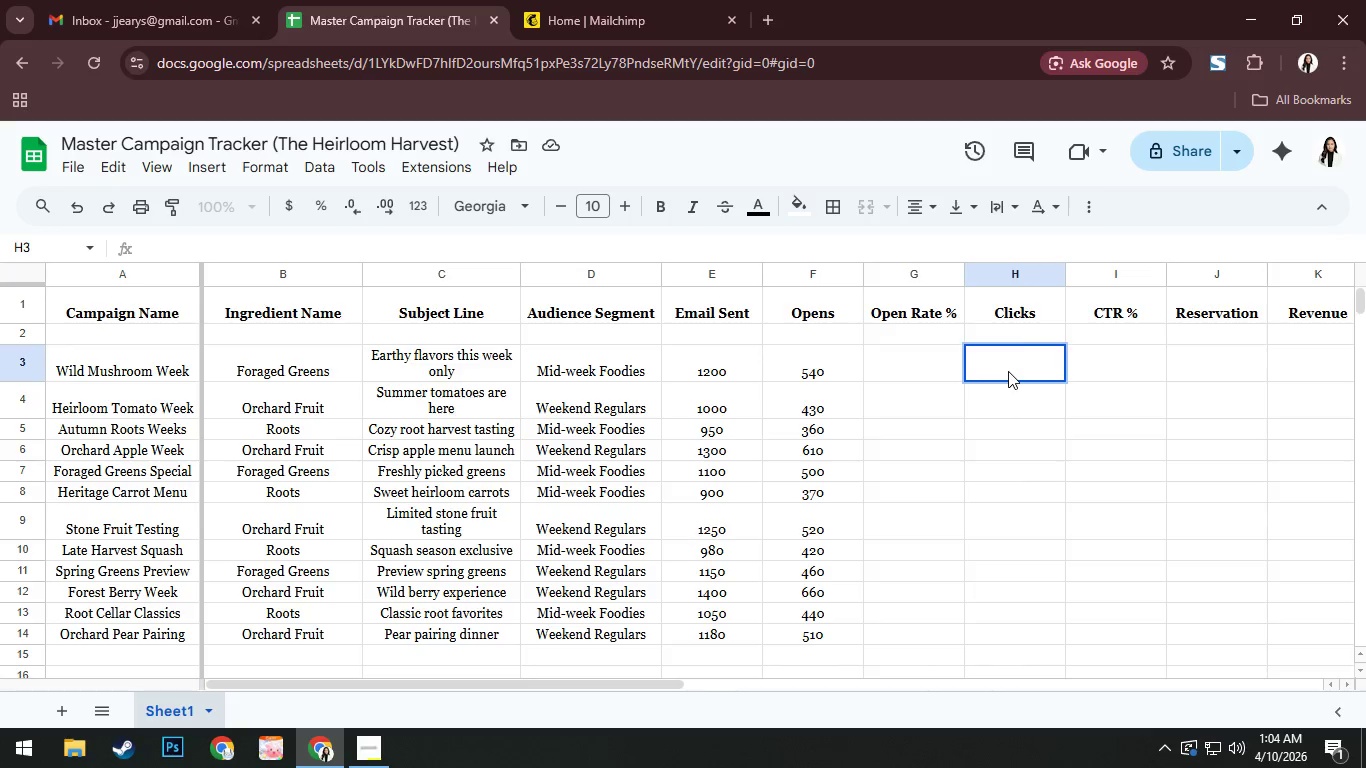 
key(Numpad1)
 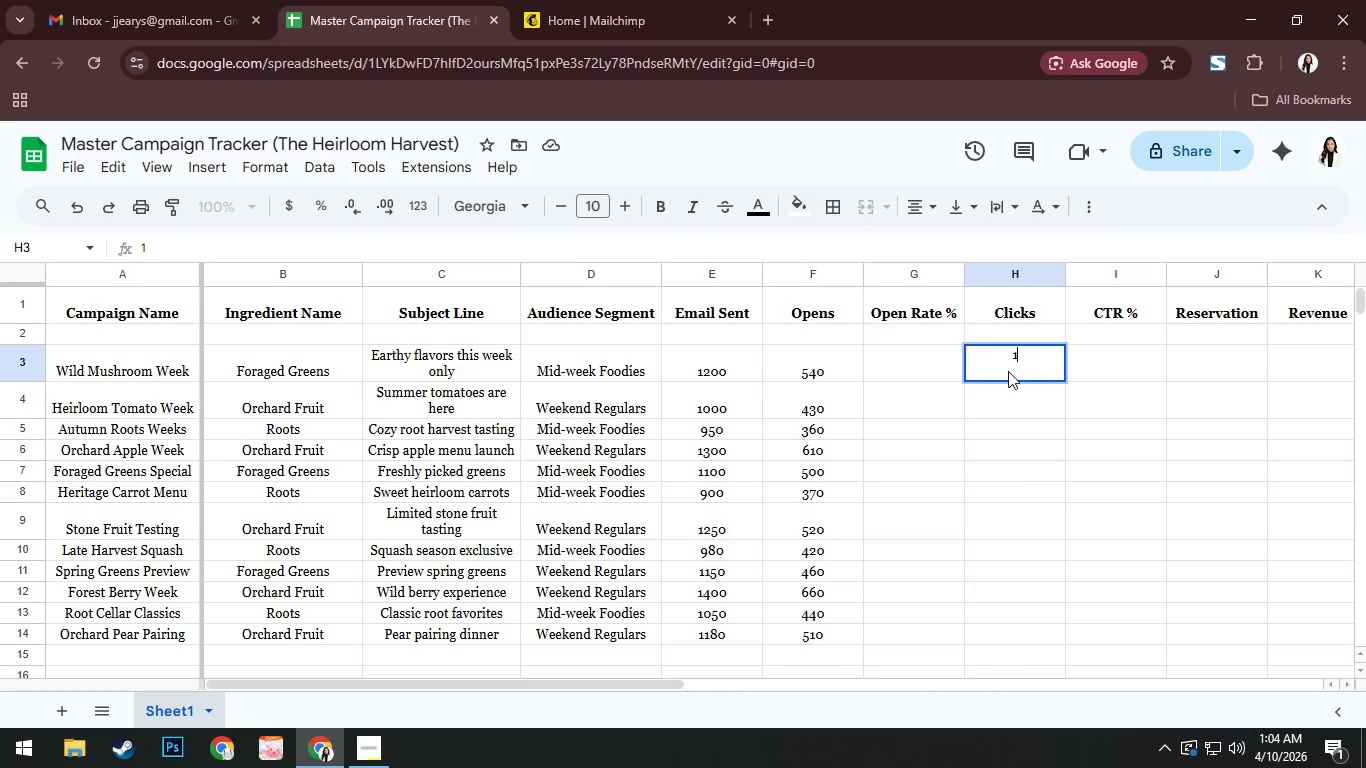 
key(Numpad8)
 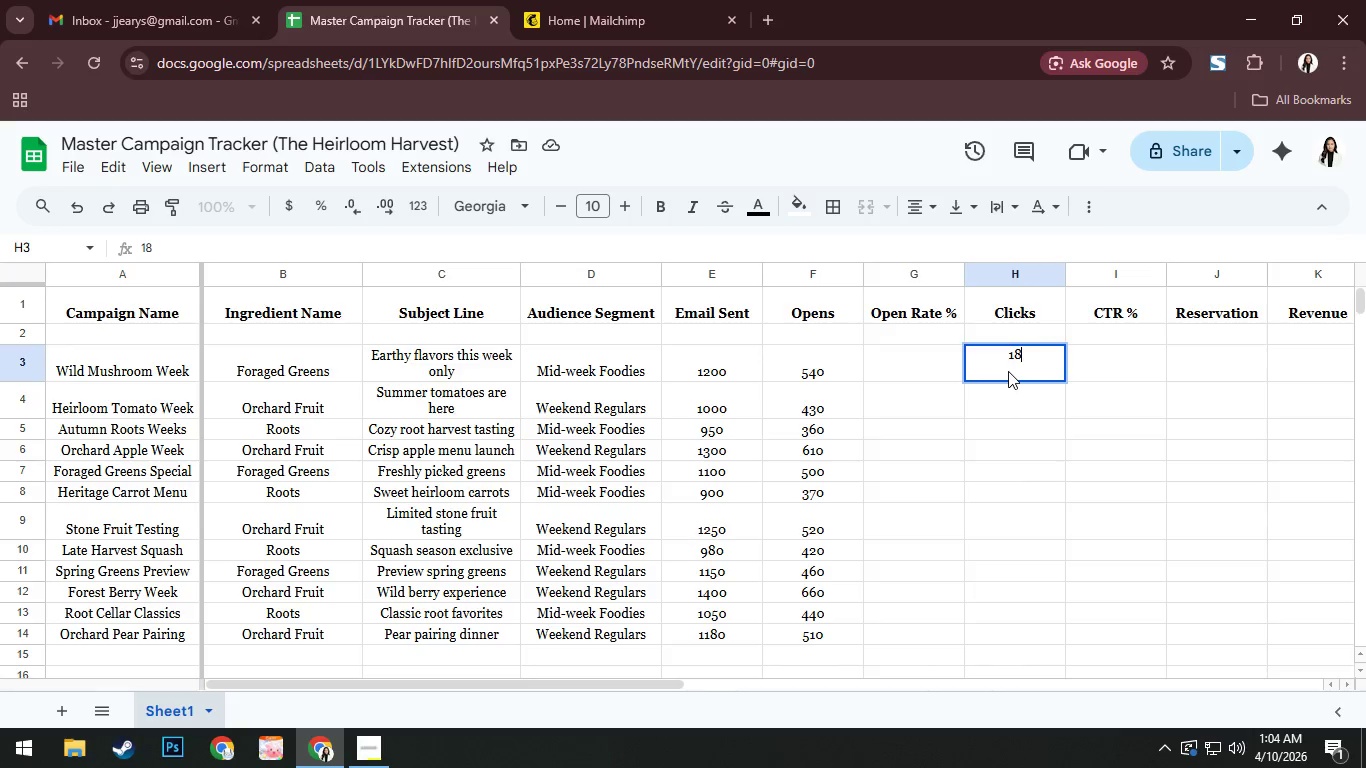 
key(NumpadEnter)
 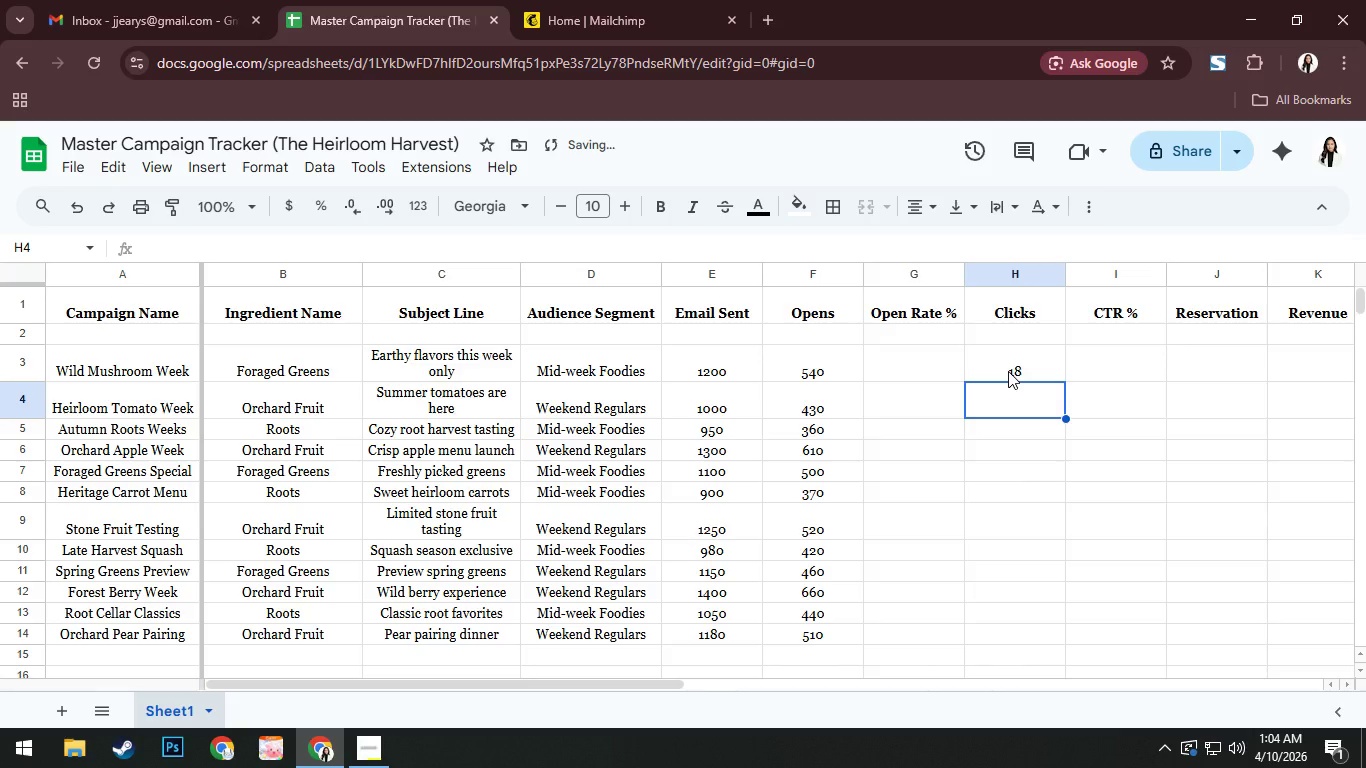 
key(Numpad2)
 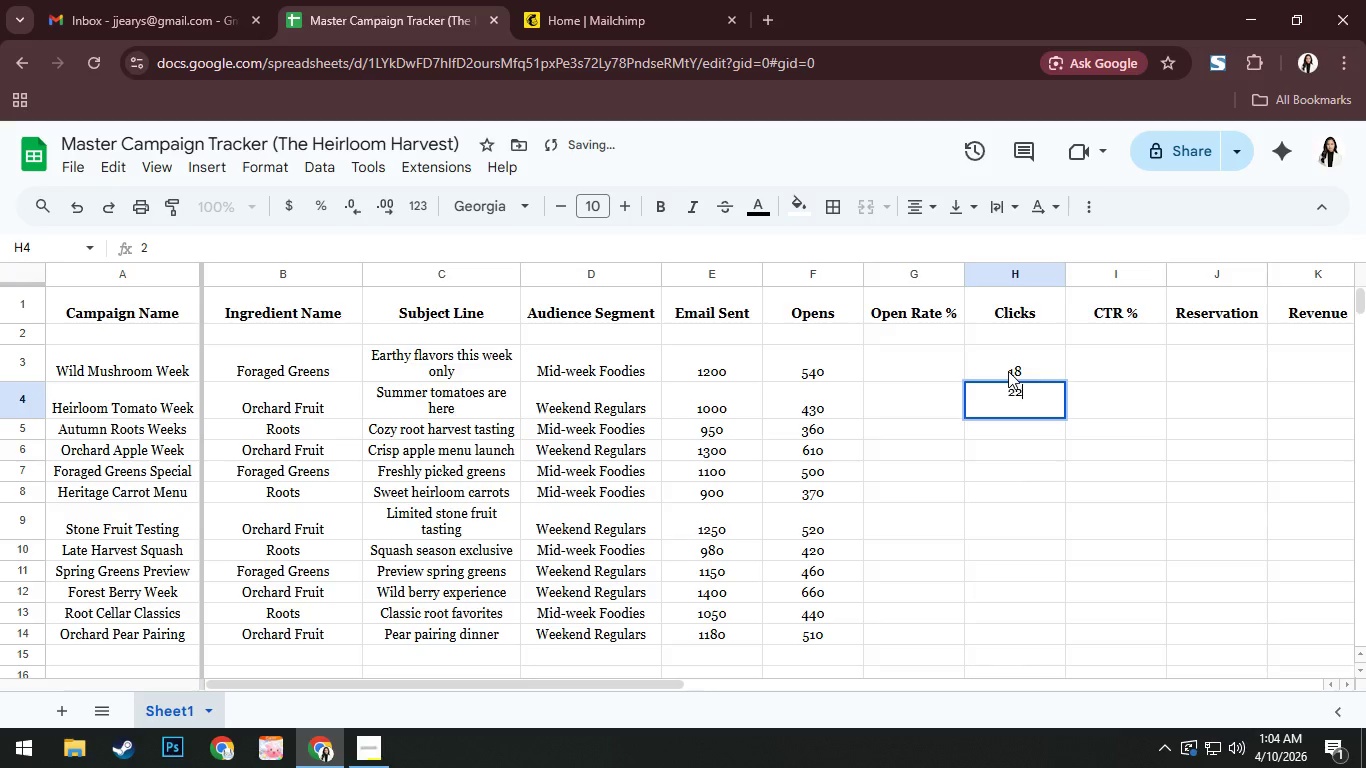 
key(Numpad2)
 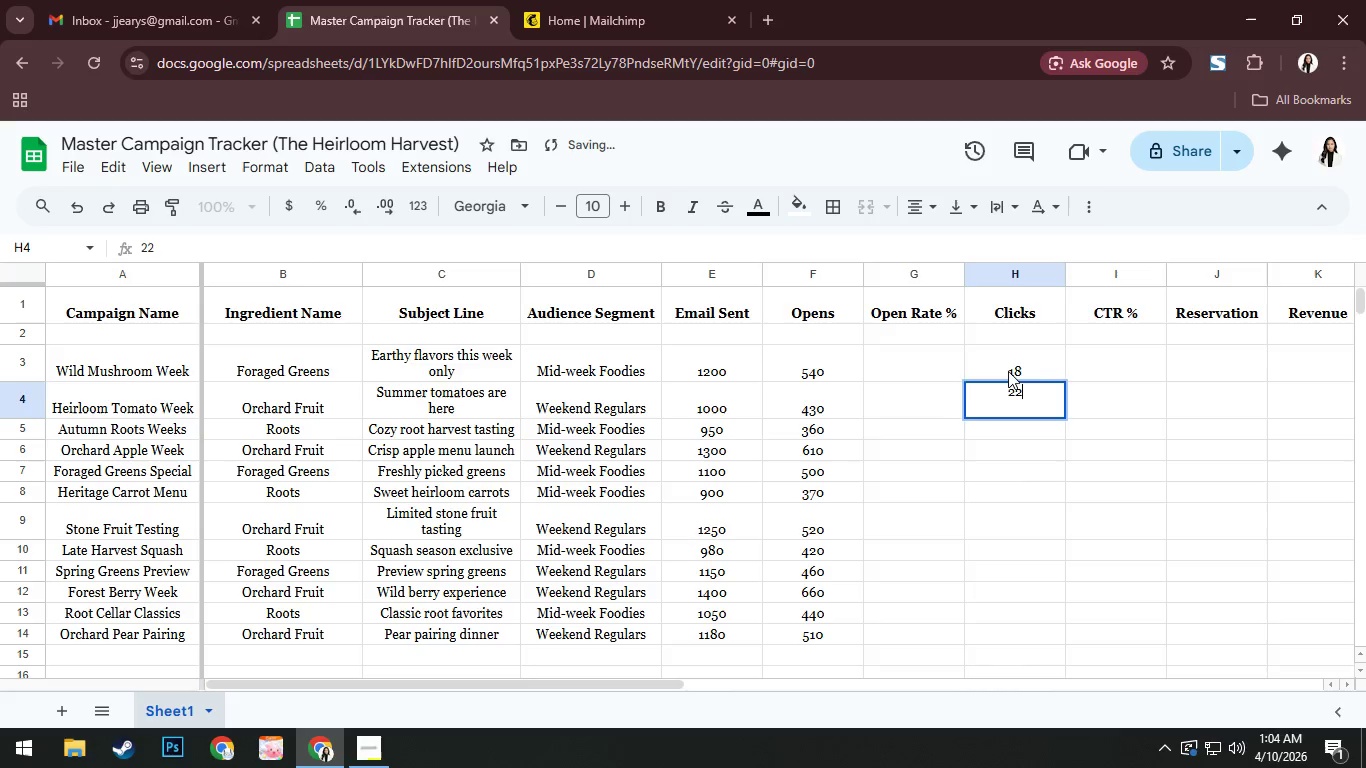 
key(NumpadEnter)
 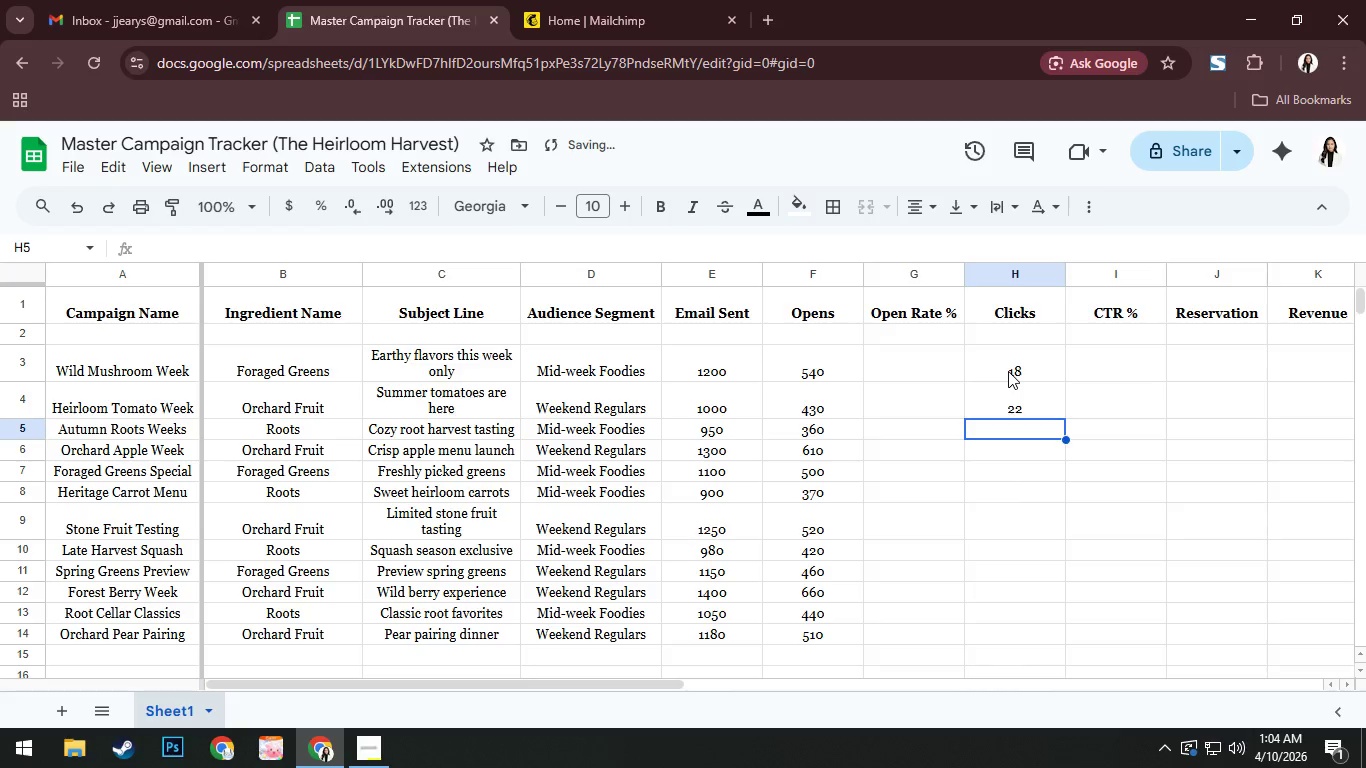 
key(Numpad1)
 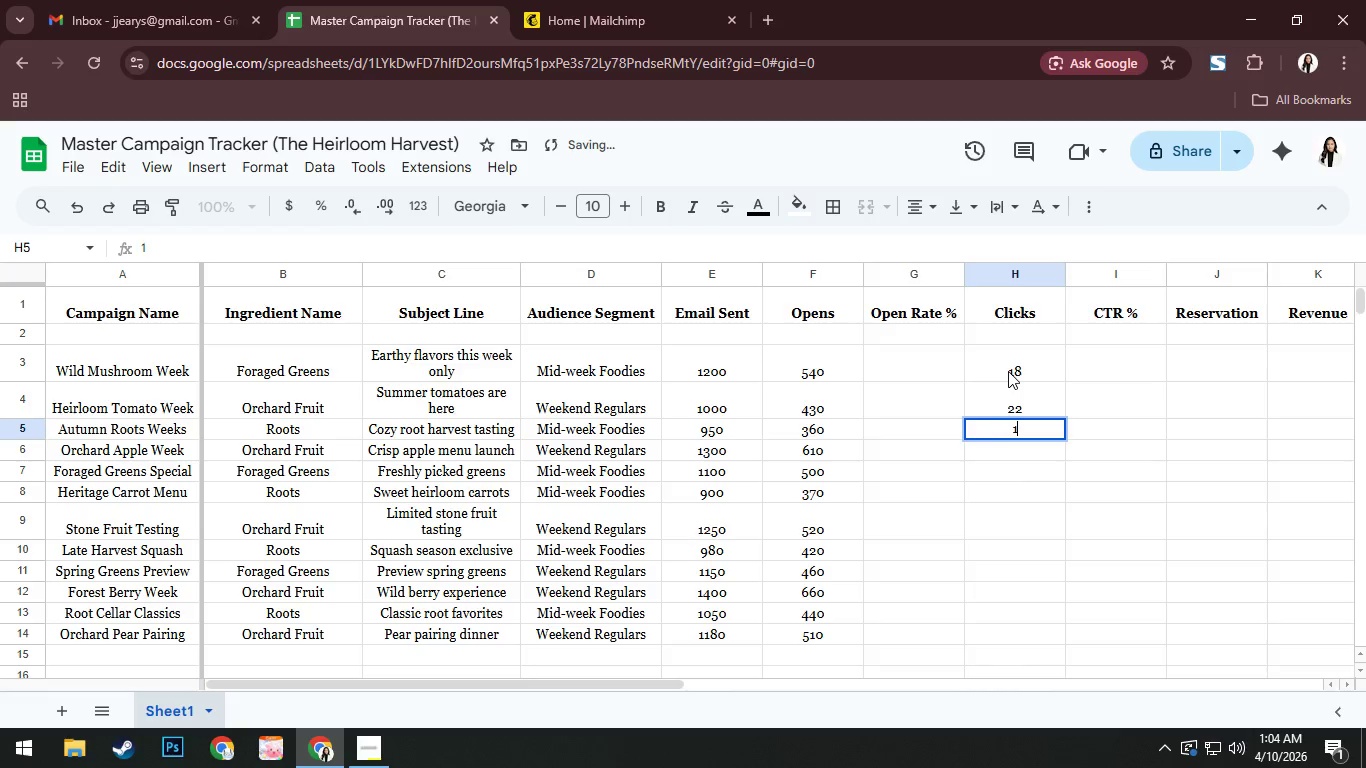 
key(Numpad0)
 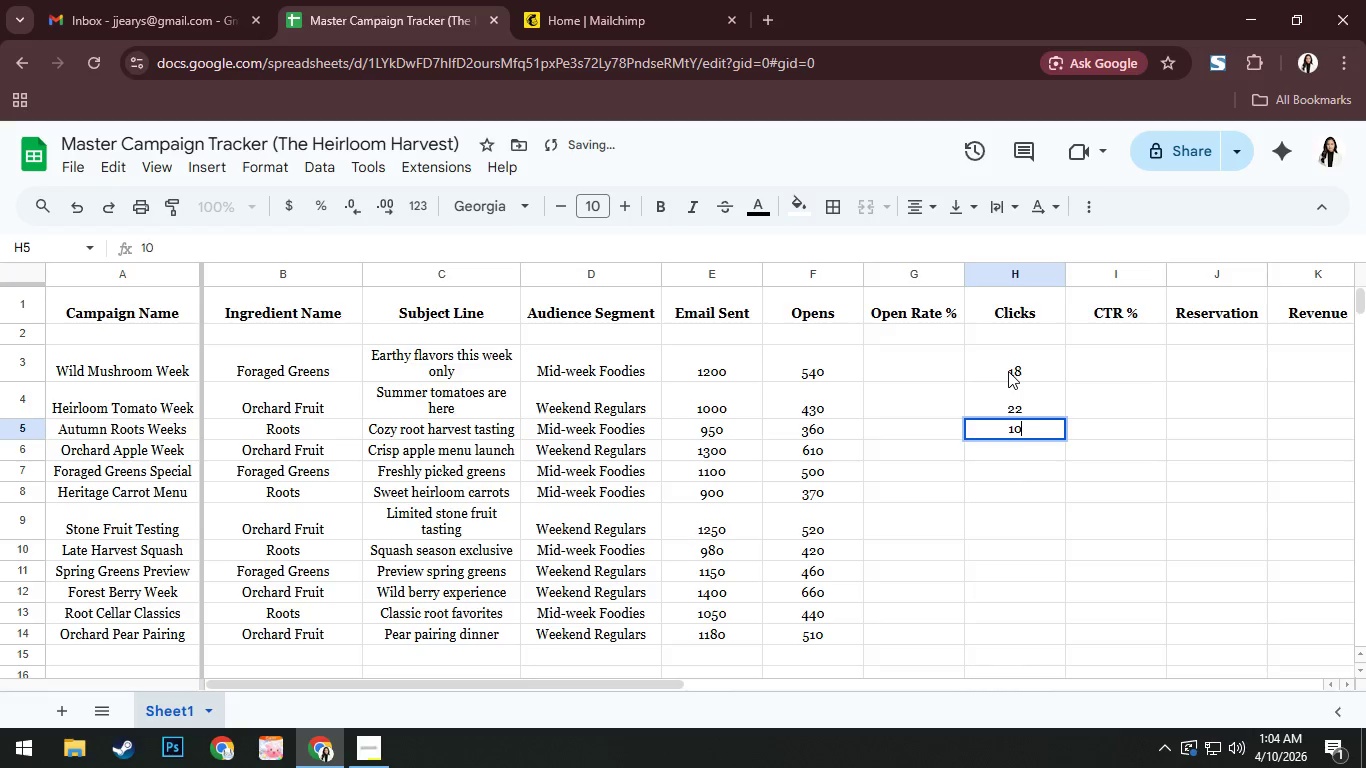 
key(NumpadEnter)
 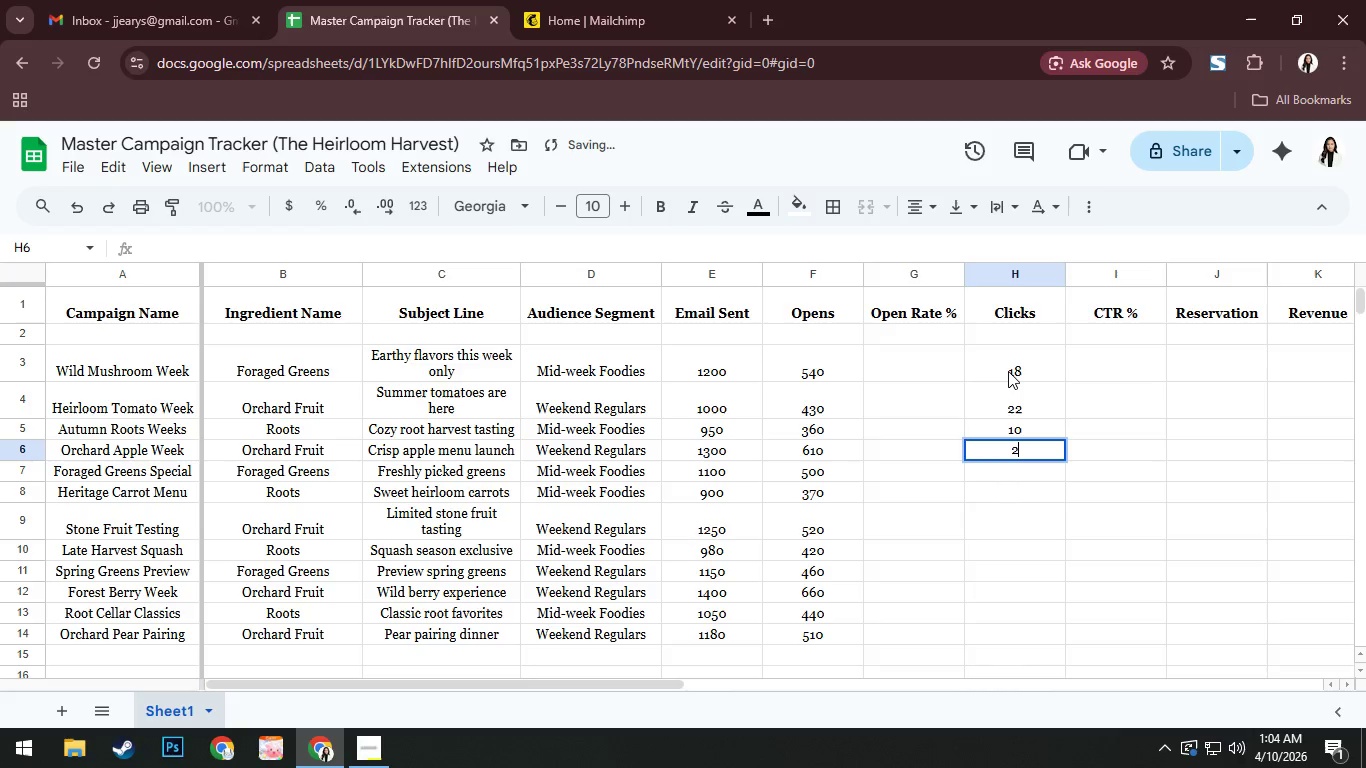 
key(Numpad2)
 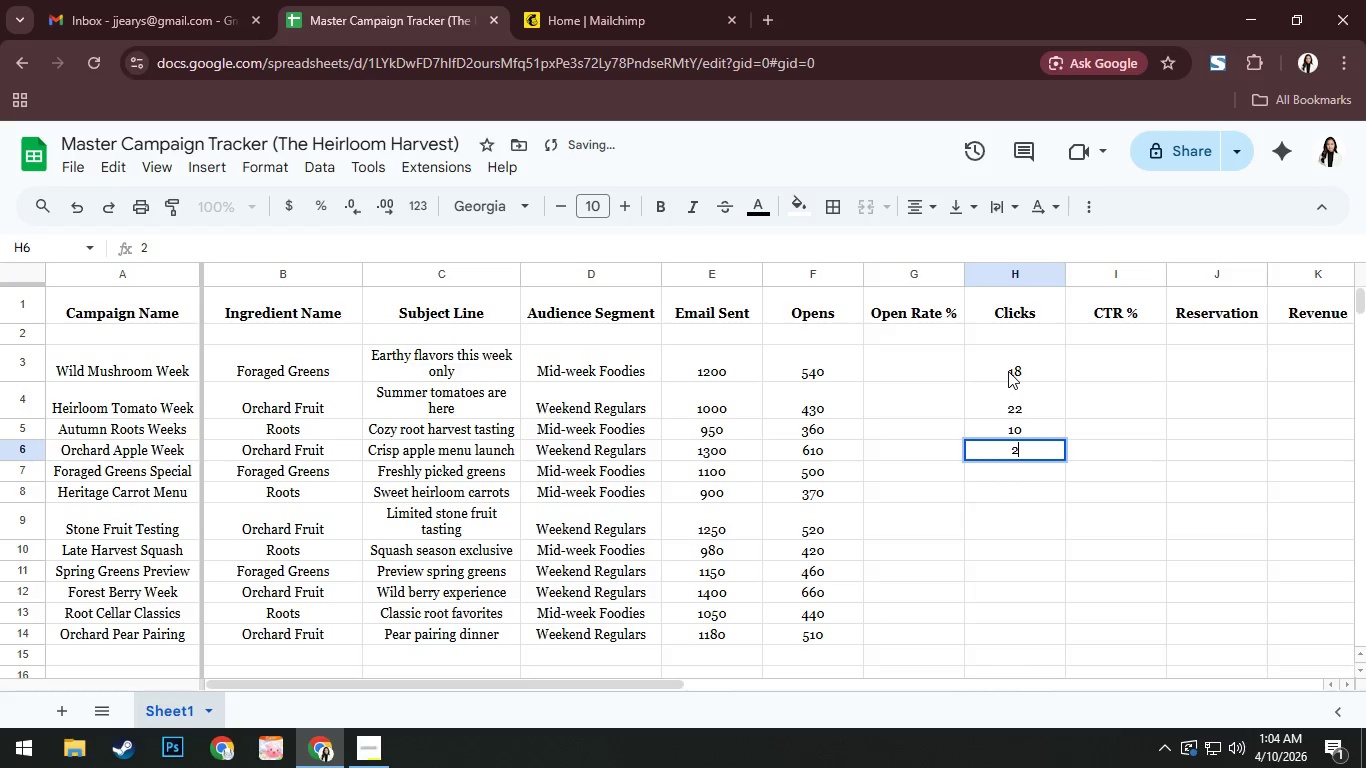 
key(Numpad5)
 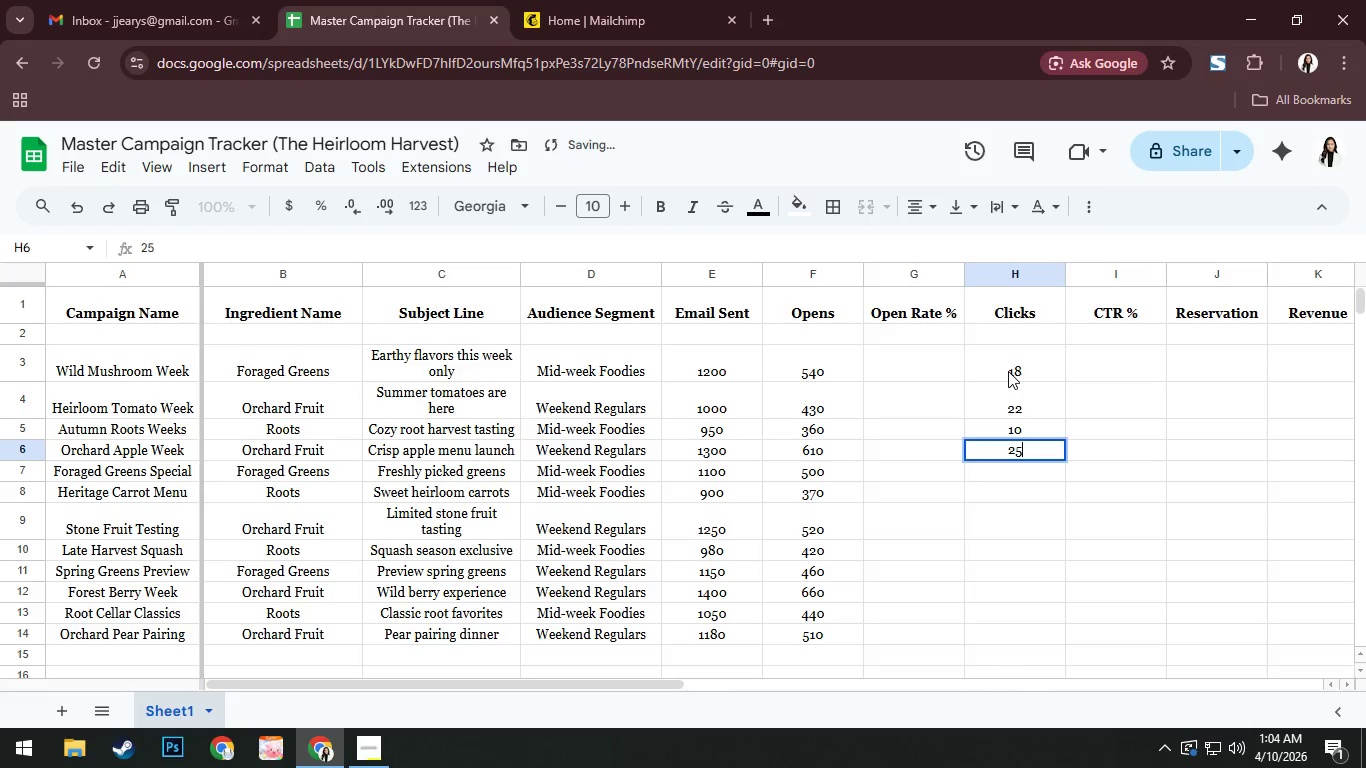 
key(NumpadEnter)
 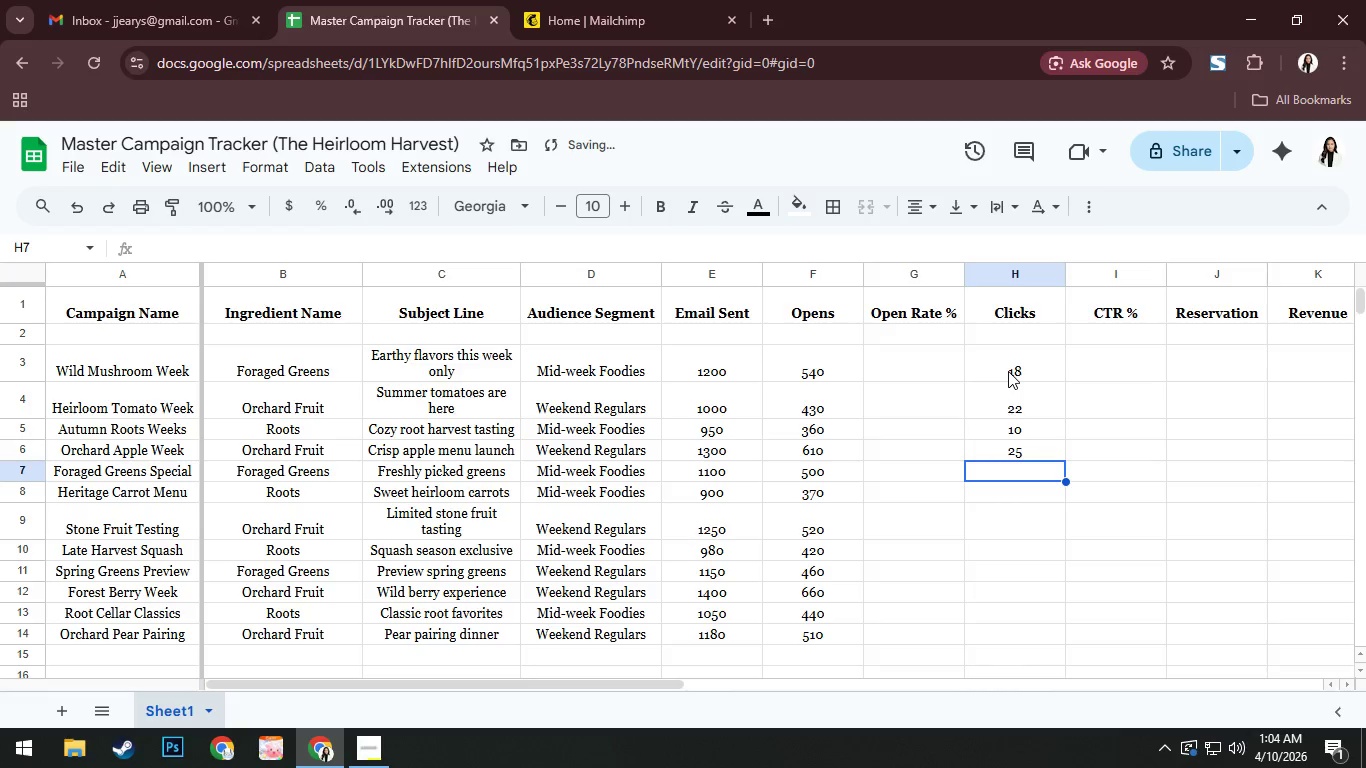 
key(Numpad1)
 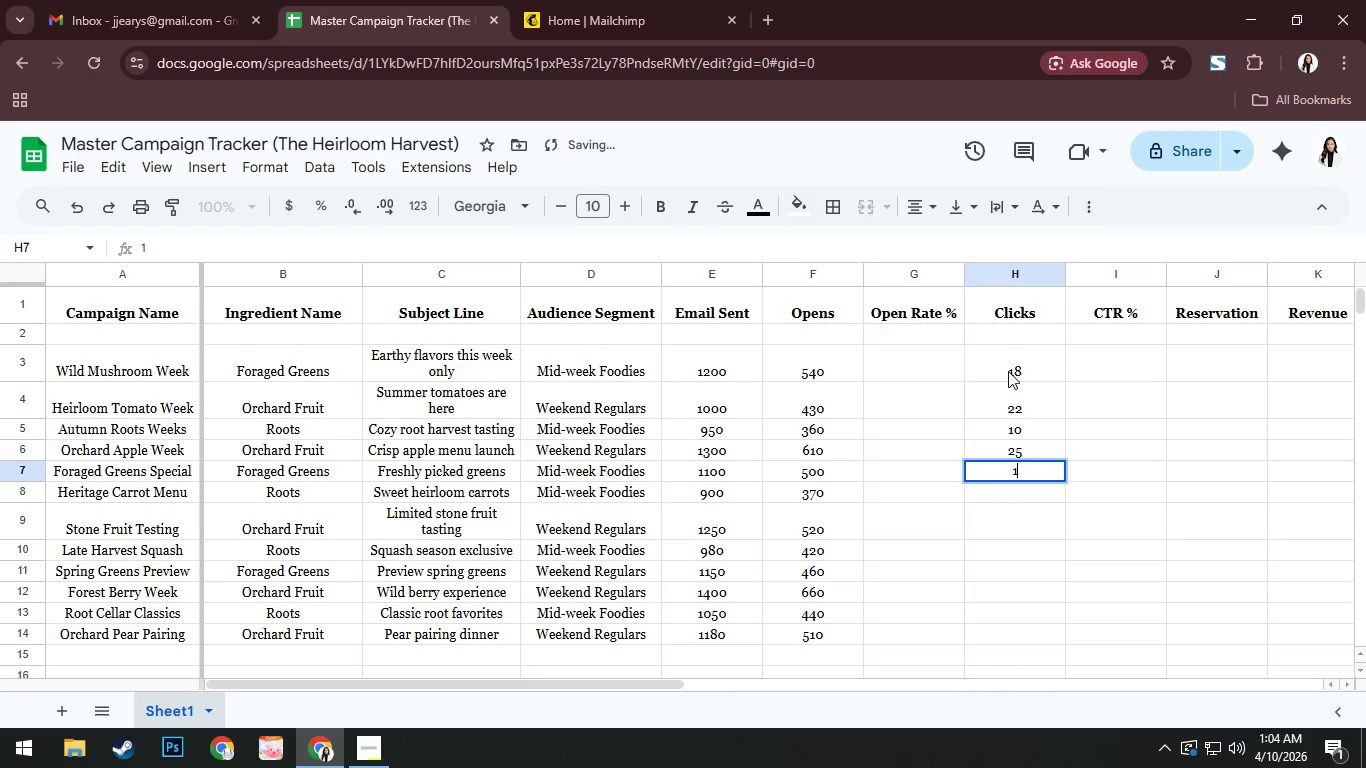 
key(Numpad2)
 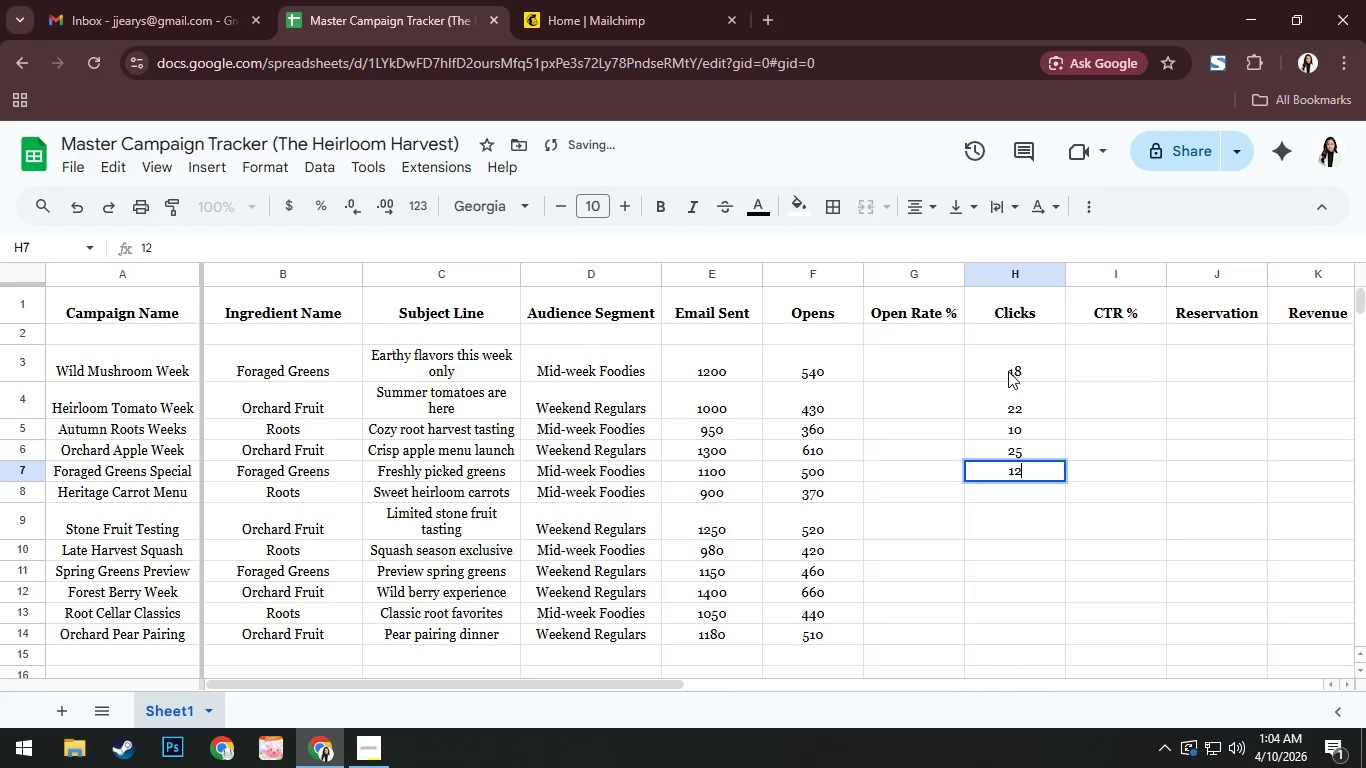 
key(NumpadEnter)
 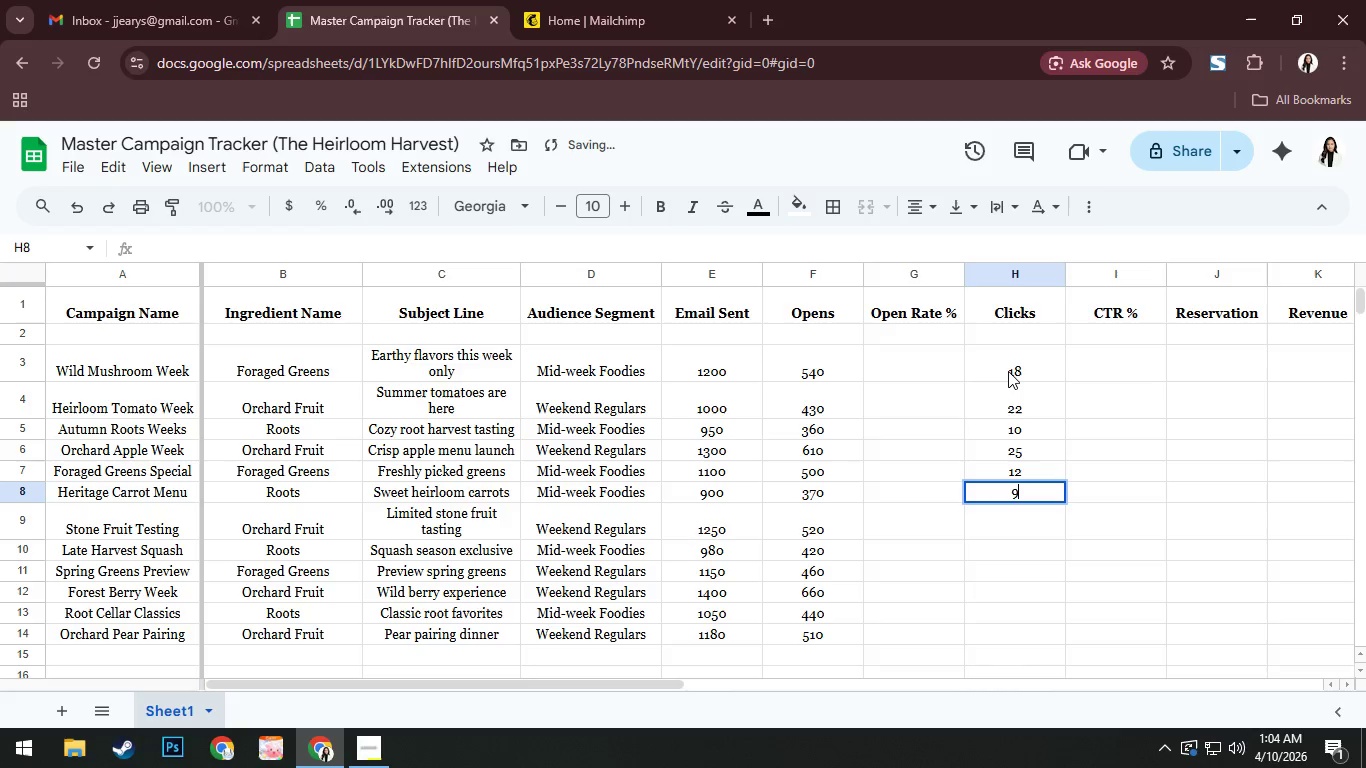 
key(Numpad9)
 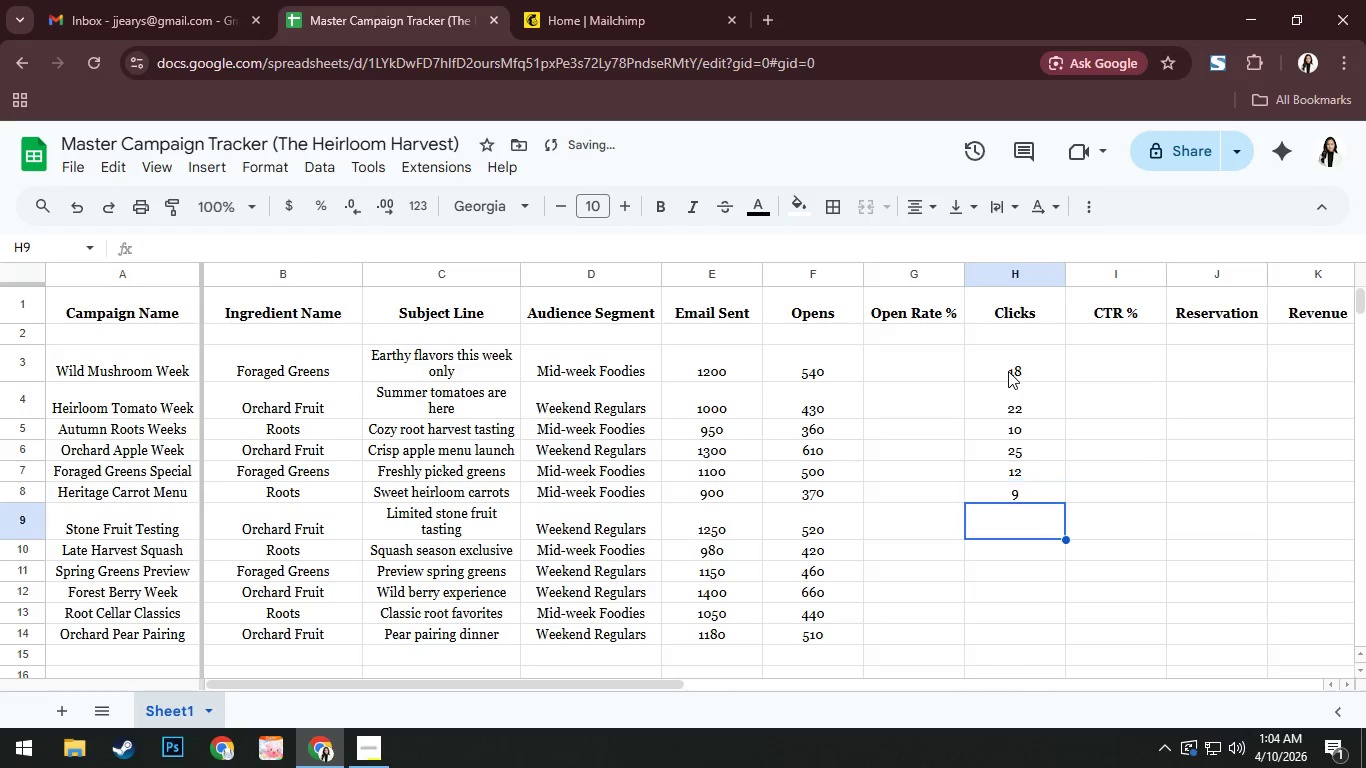 
key(NumpadEnter)
 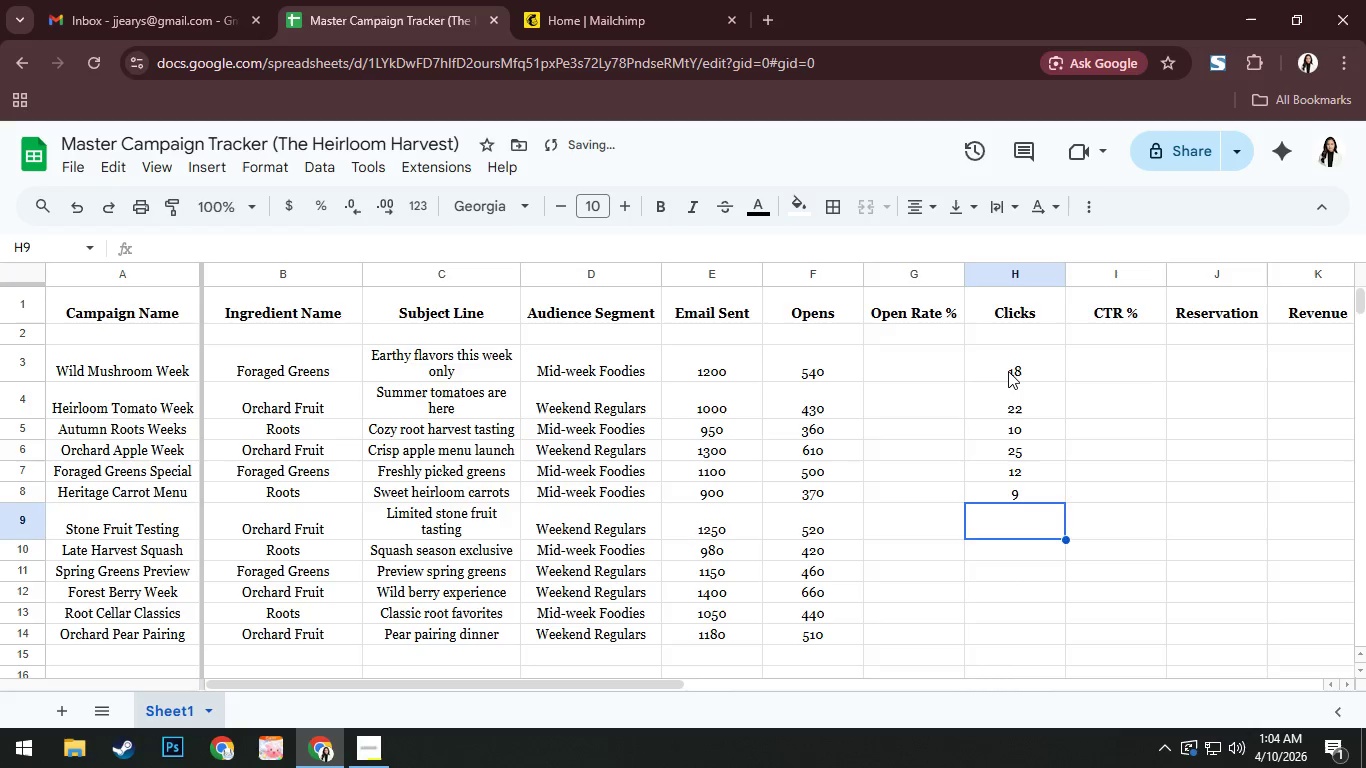 
key(Numpad2)
 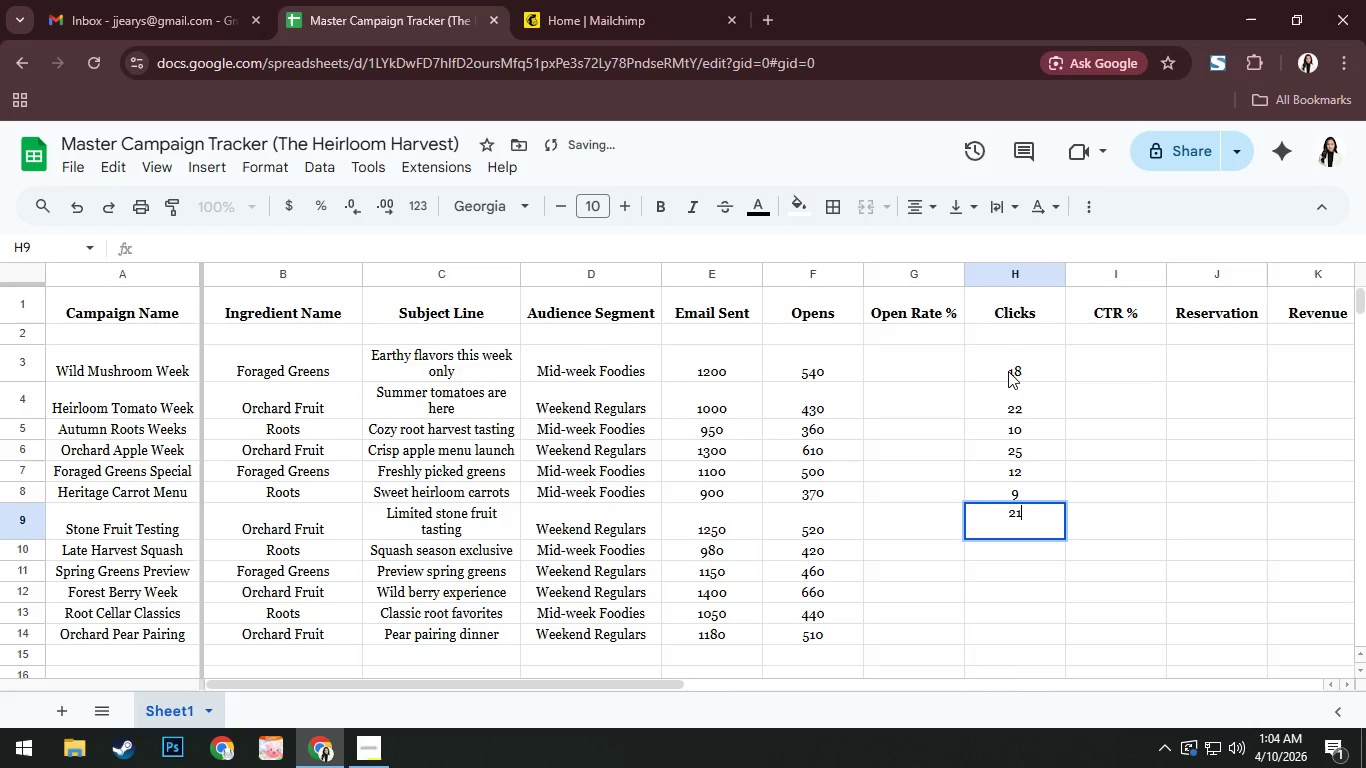 
key(Numpad1)
 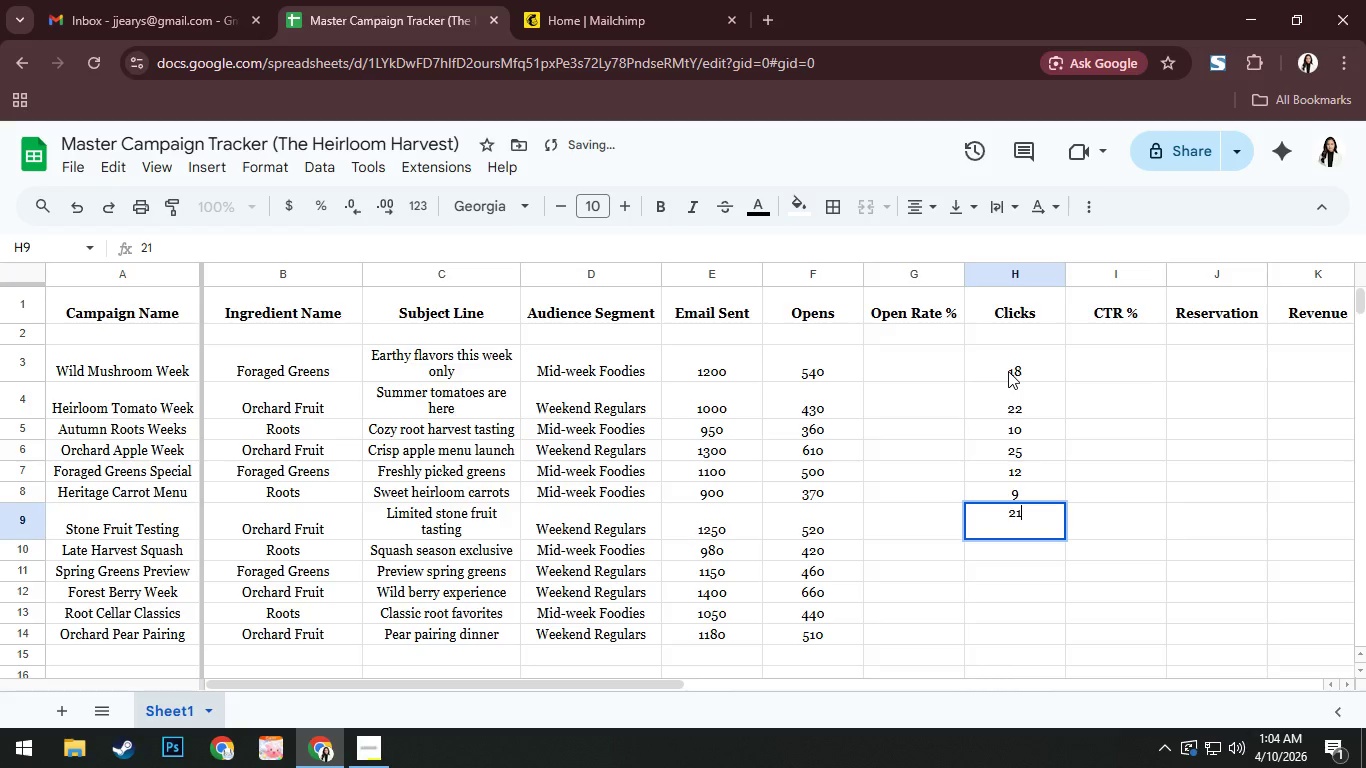 
key(NumpadEnter)
 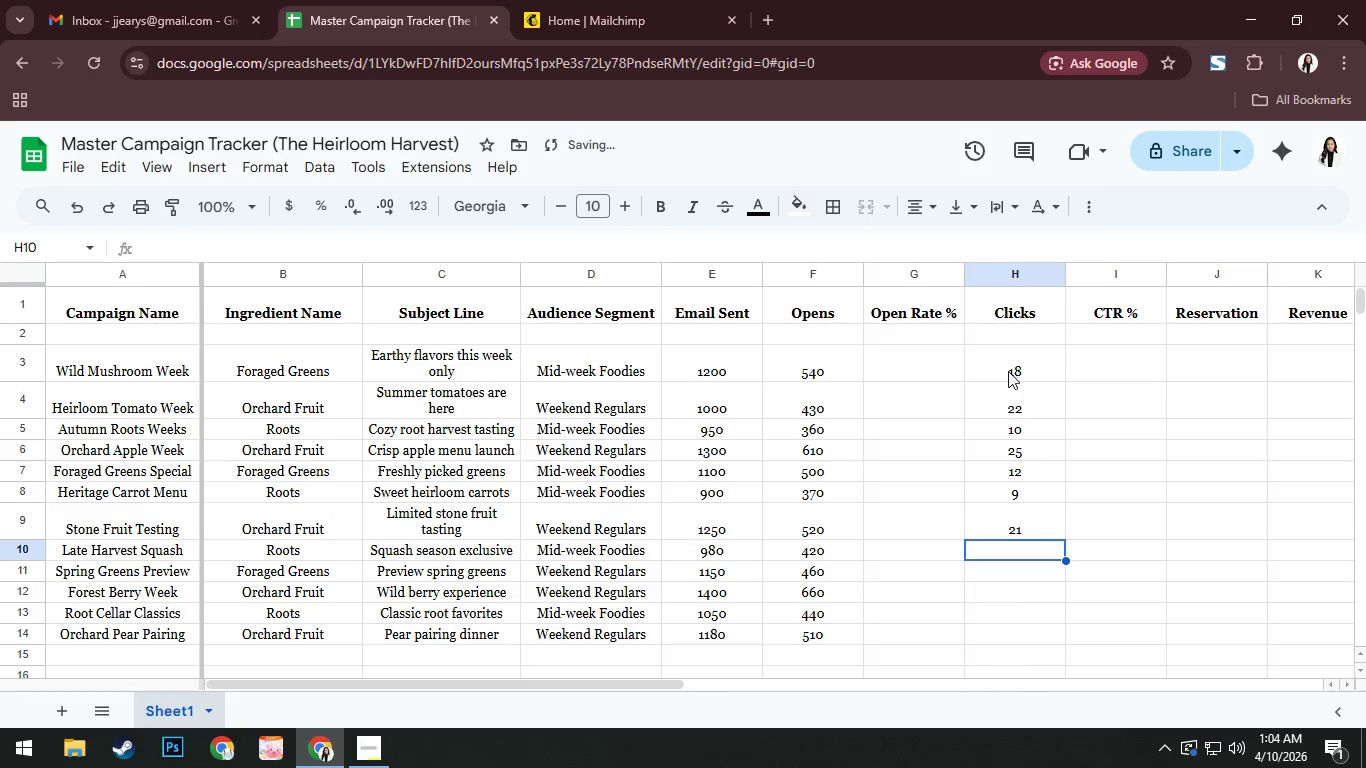 
key(Numpad1)
 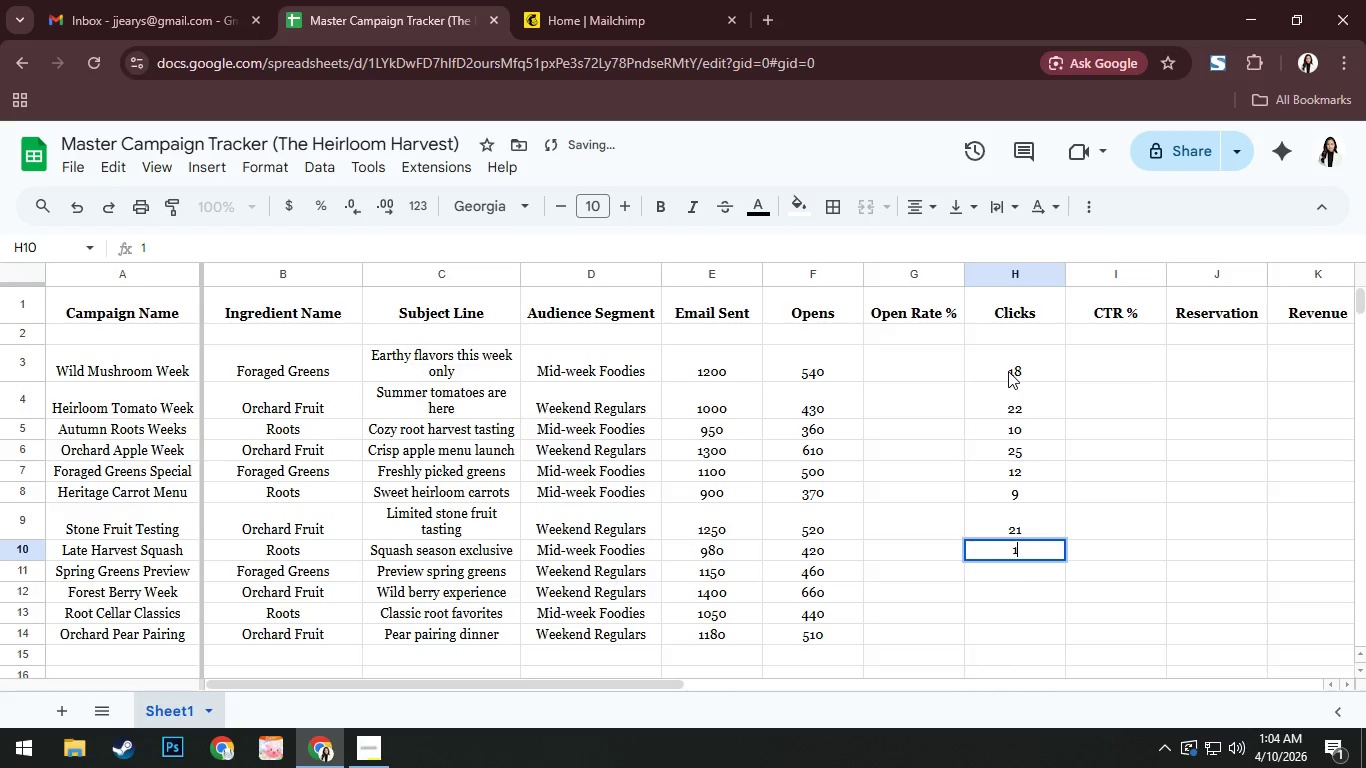 
key(Numpad1)
 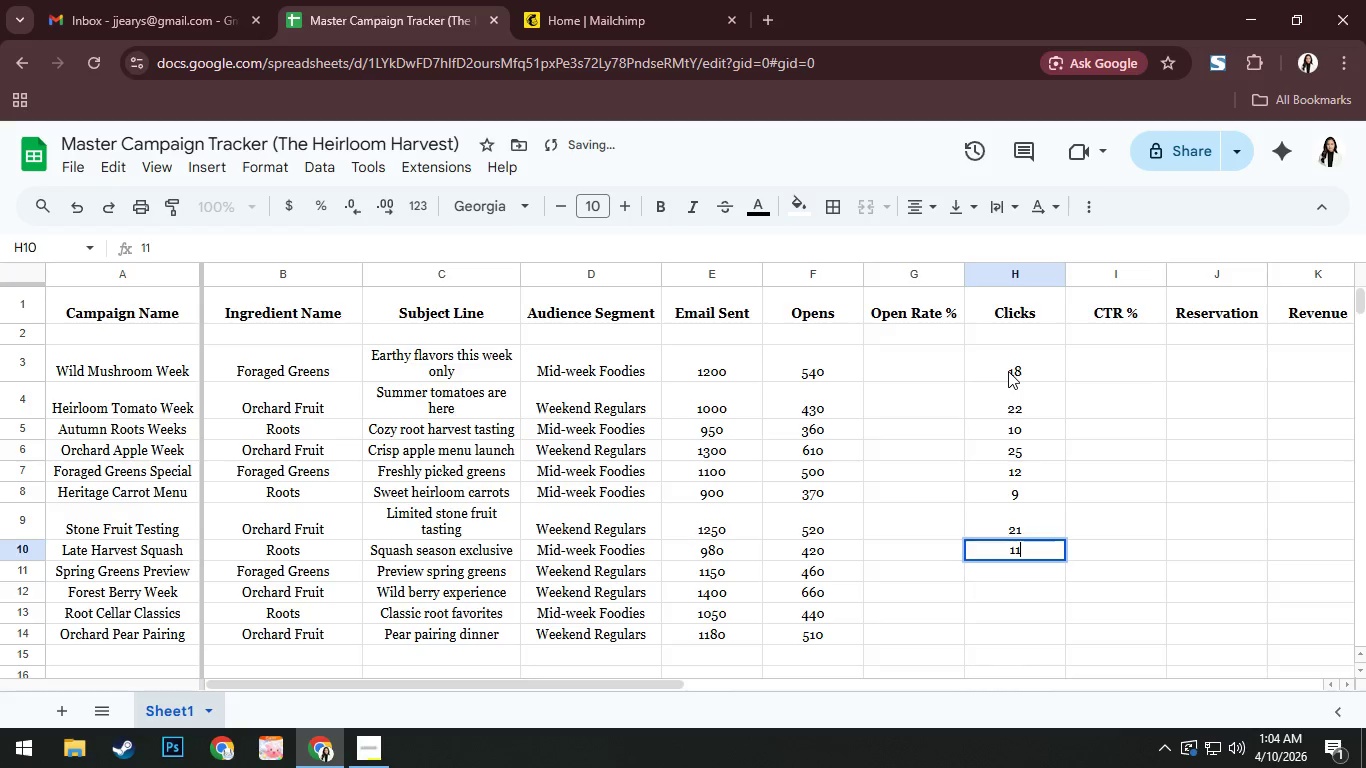 
key(NumpadEnter)
 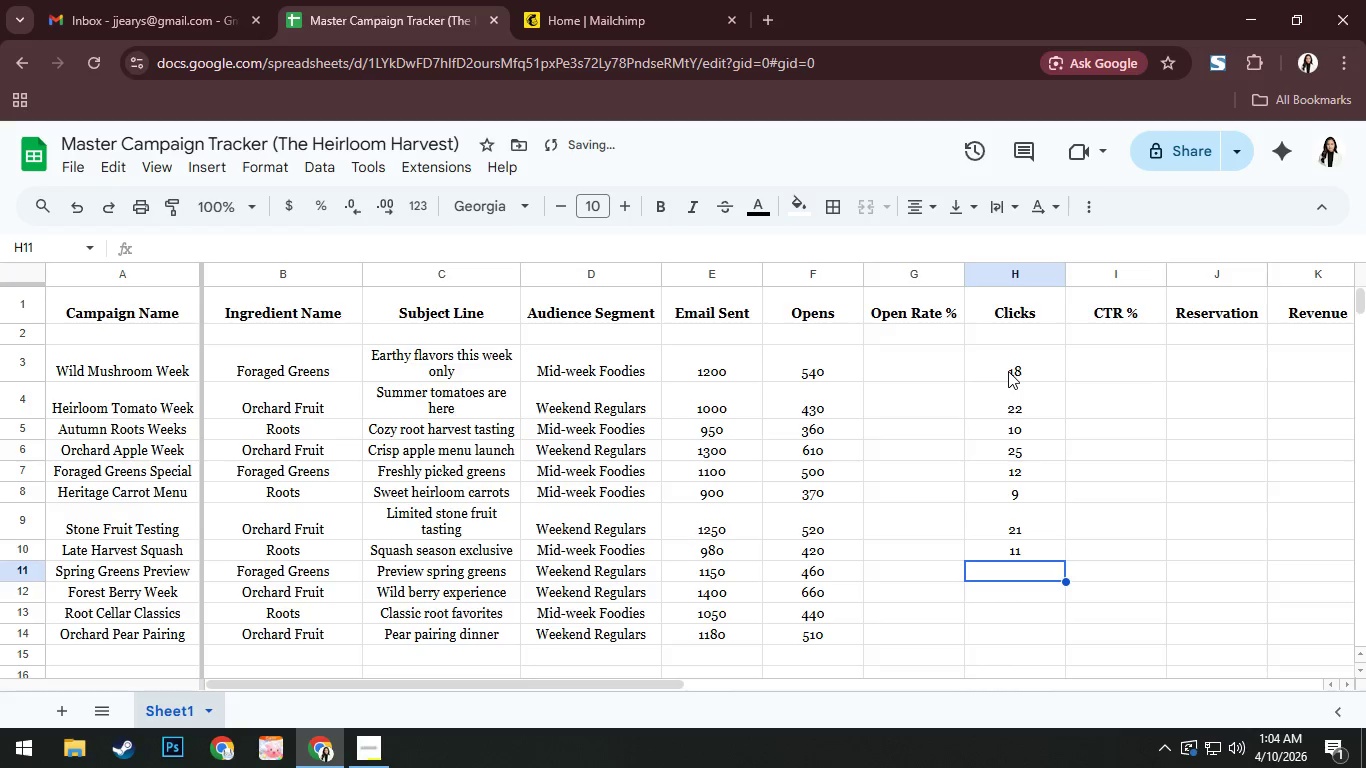 
key(Numpad1)
 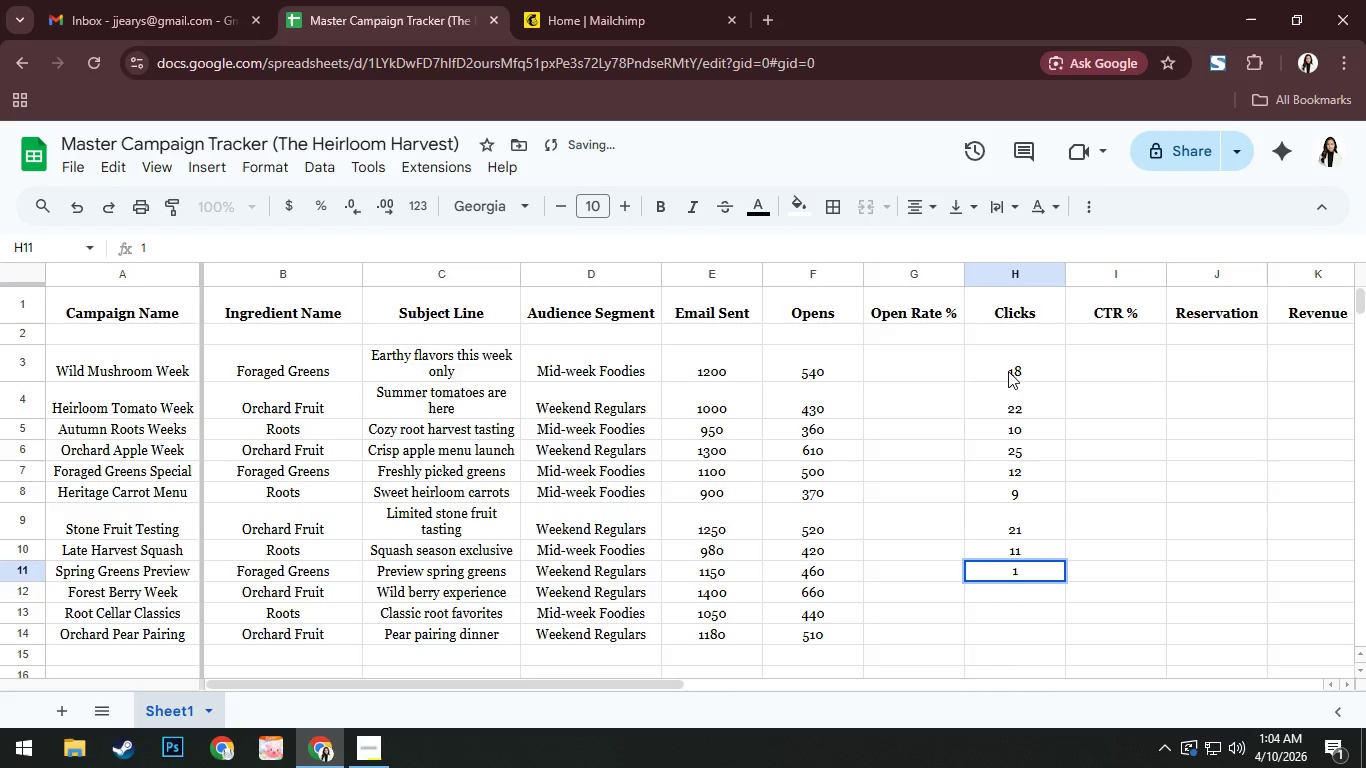 
key(Numpad3)
 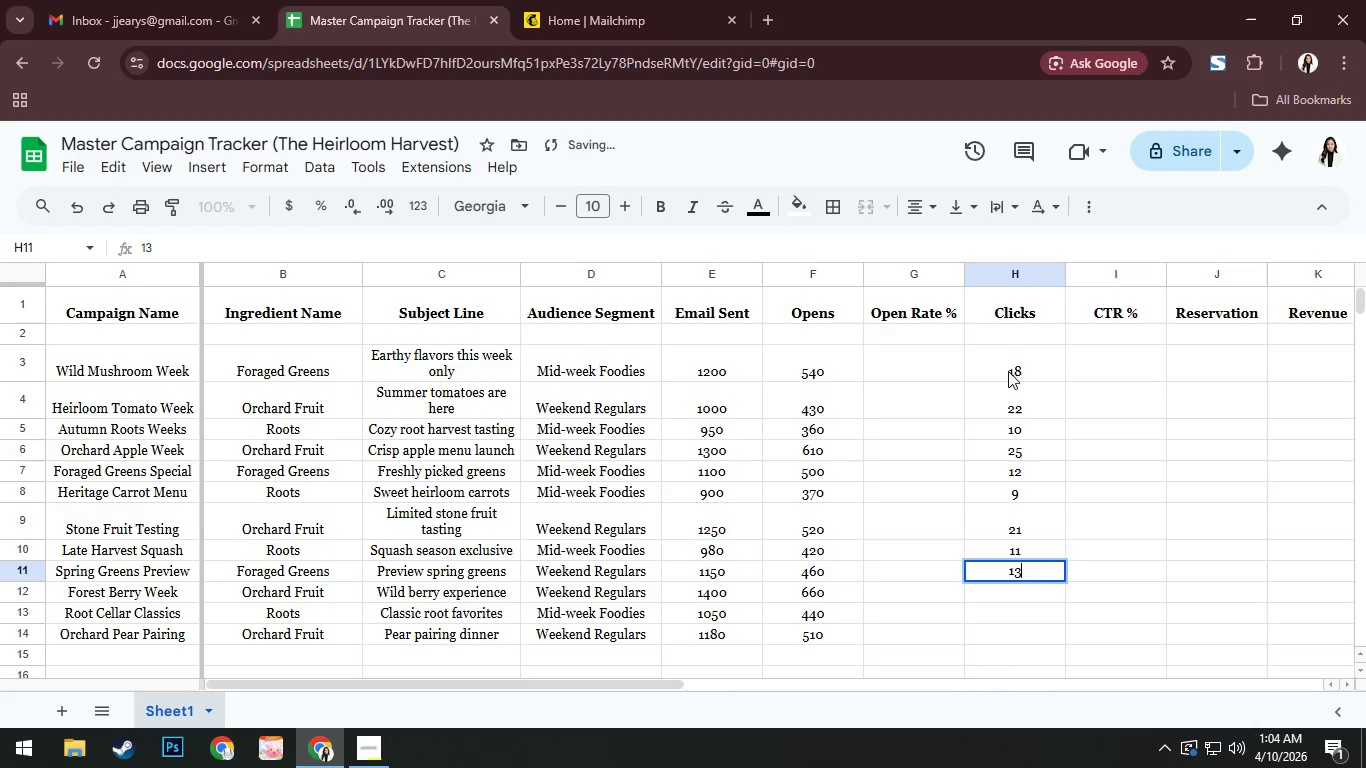 
key(NumpadEnter)
 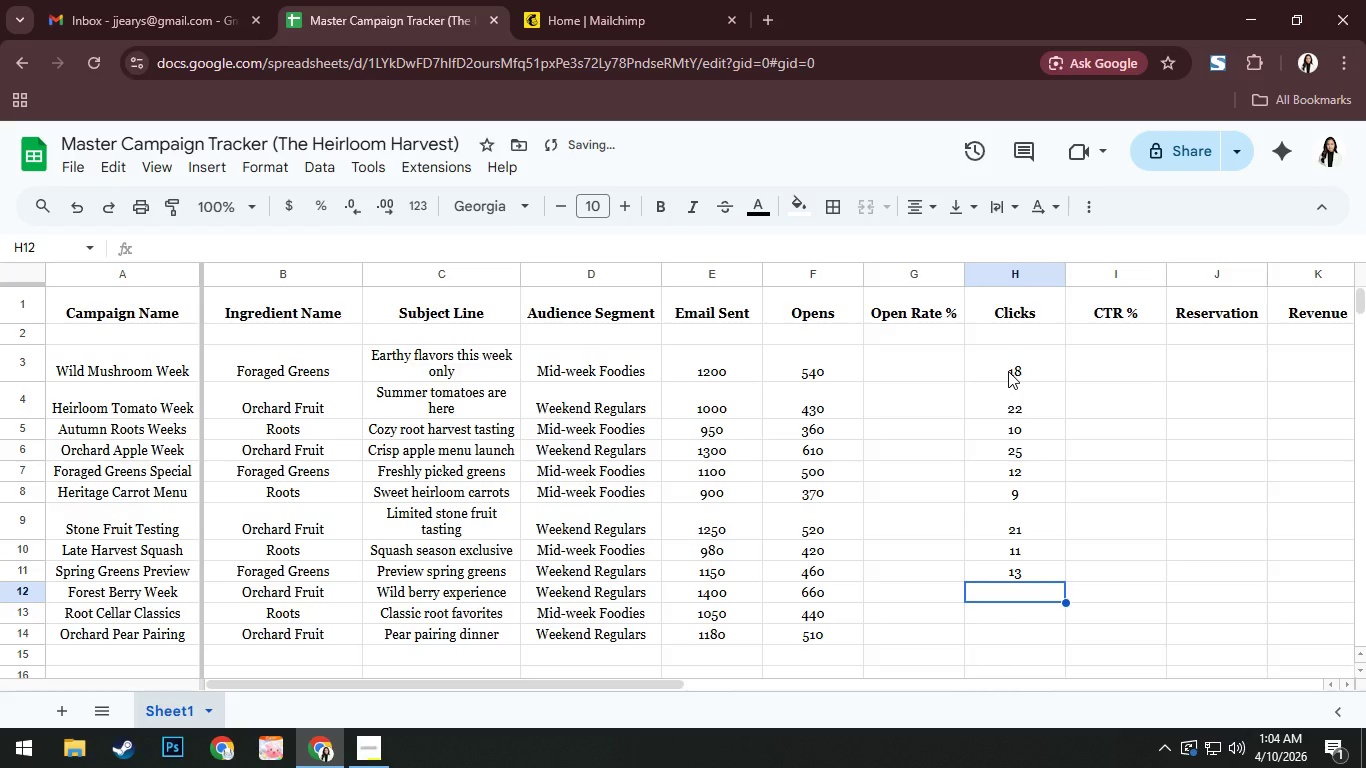 
key(Numpad2)
 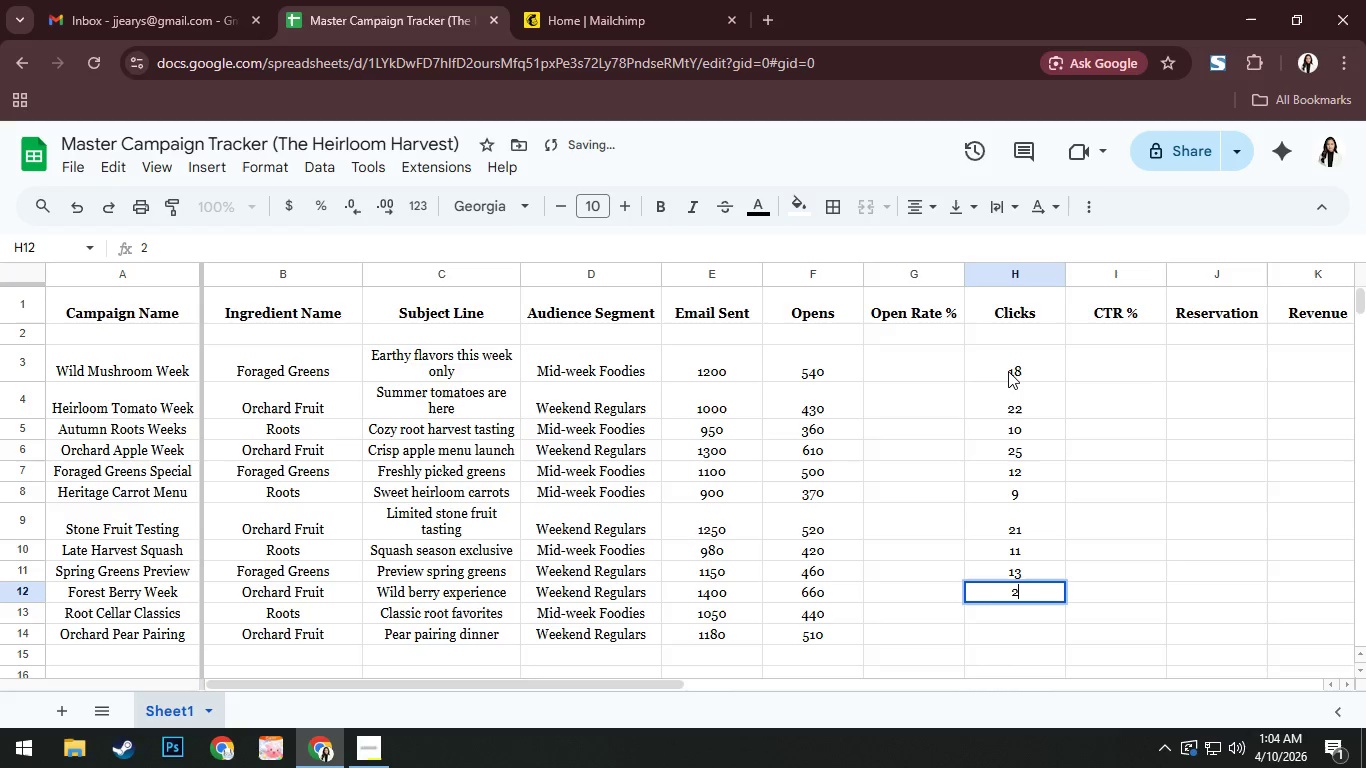 
key(Numpad6)
 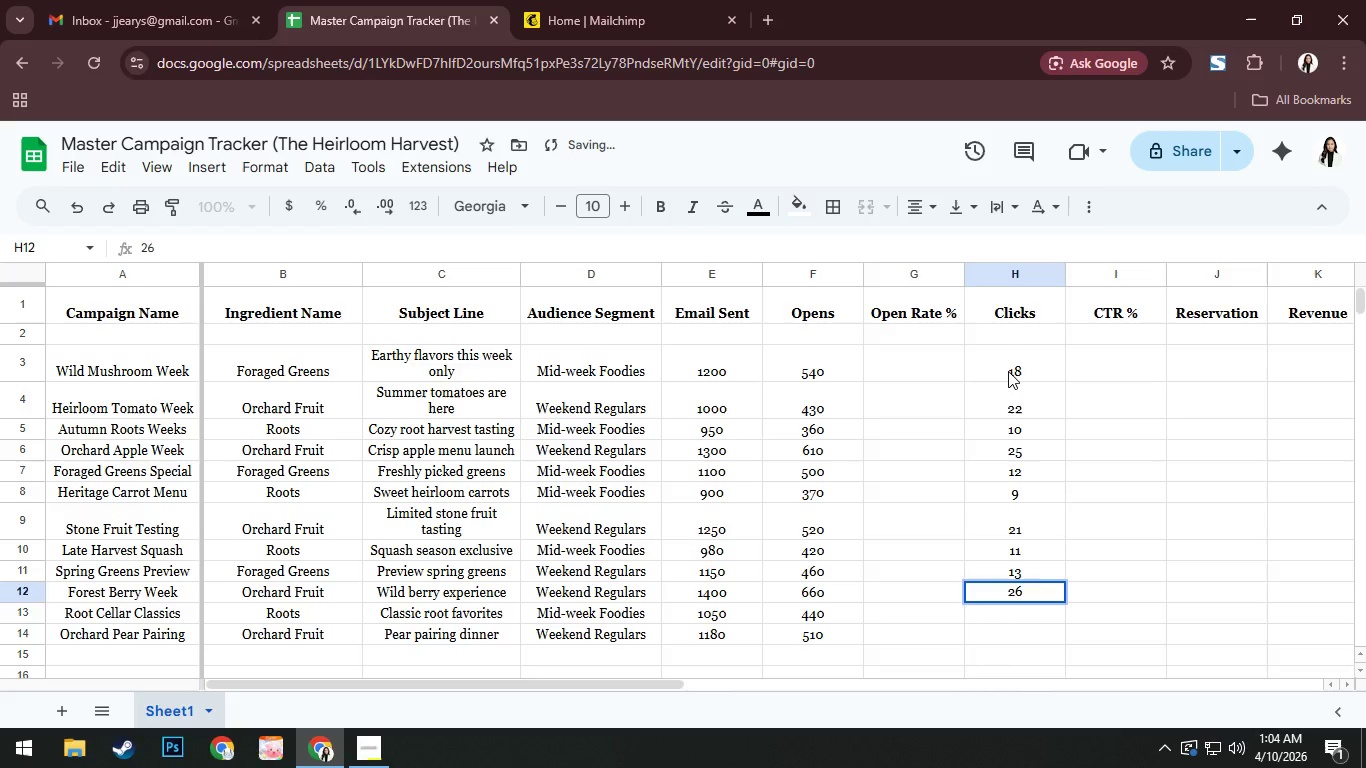 
key(NumpadEnter)
 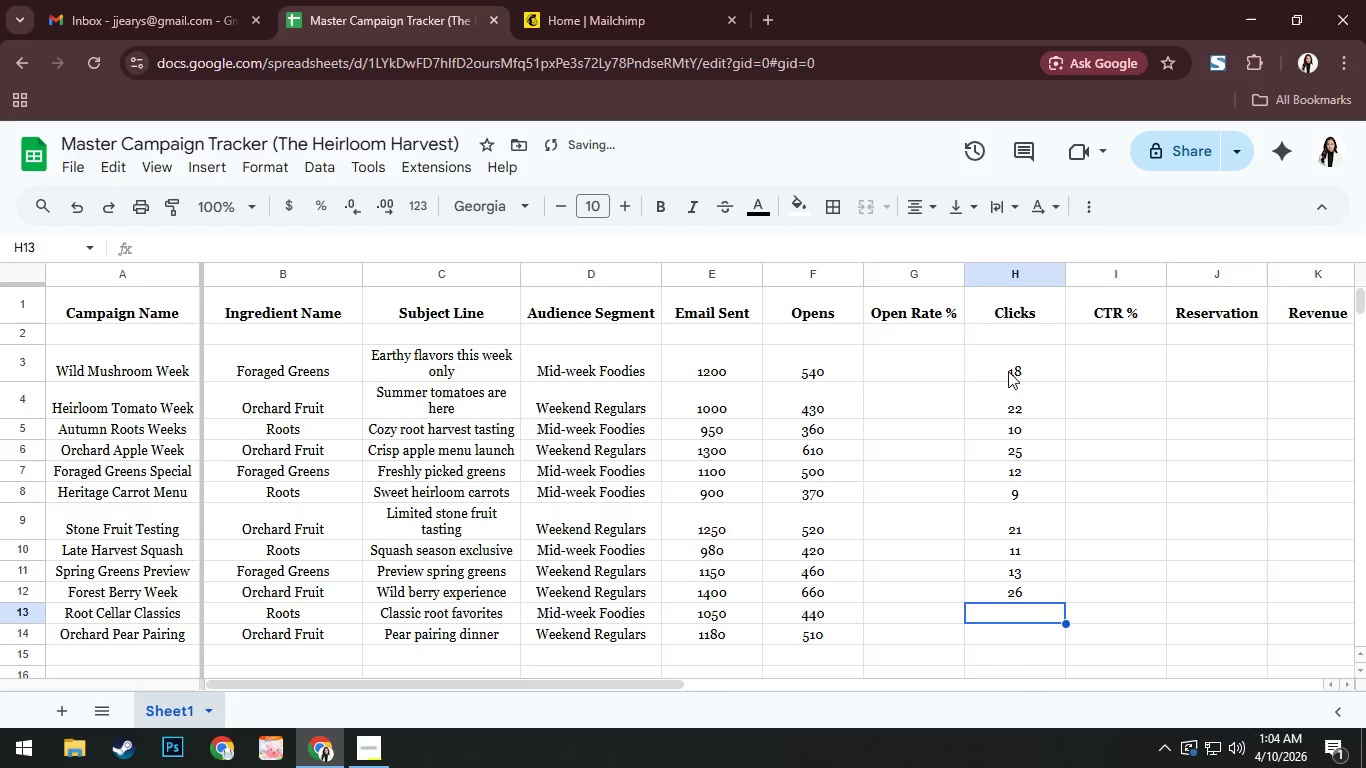 
key(Numpad8)
 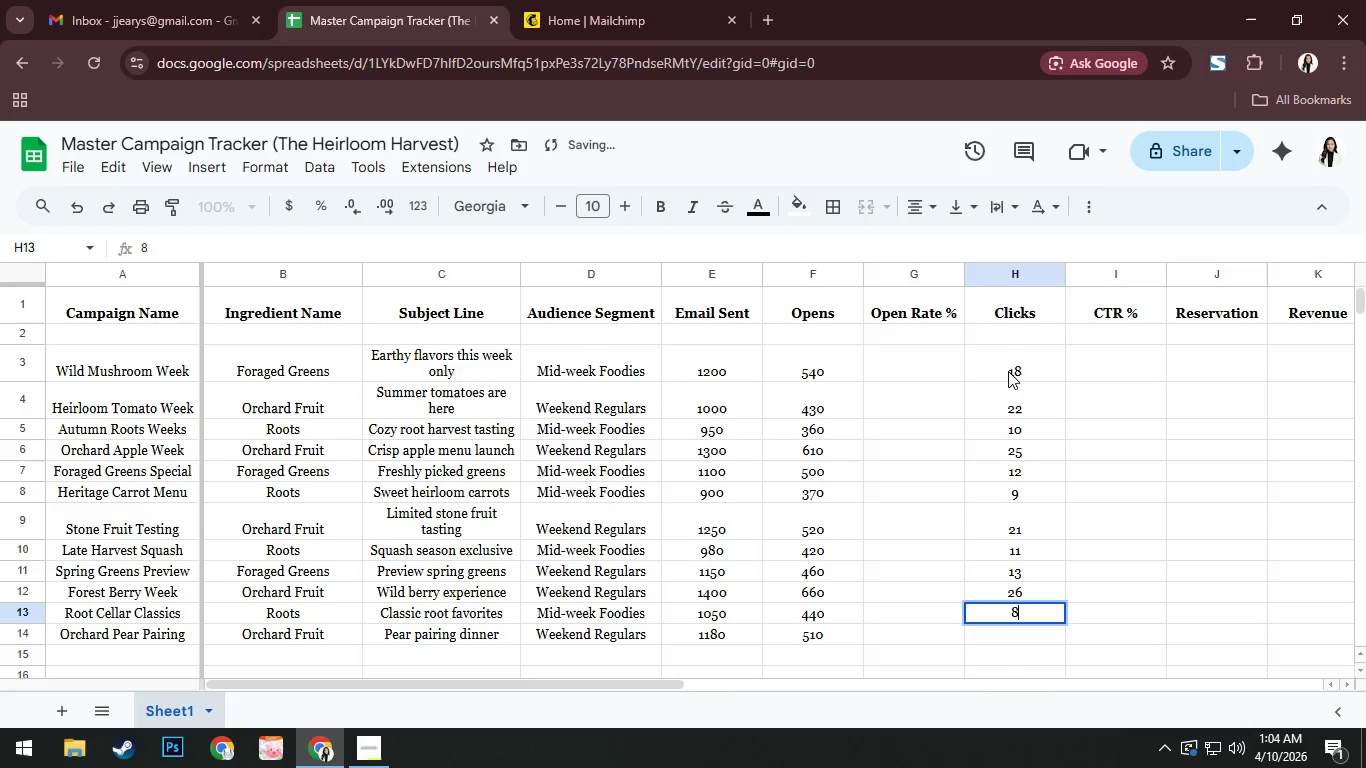 
key(NumpadEnter)
 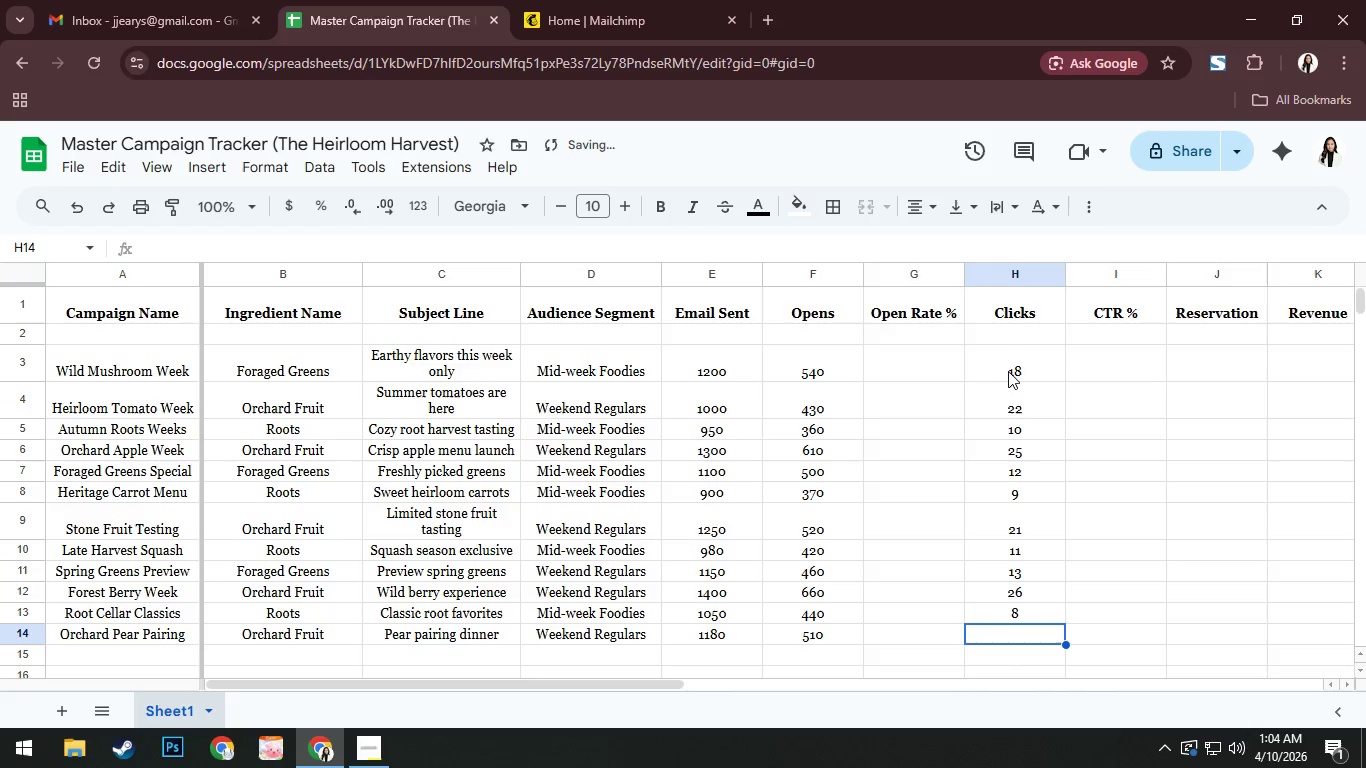 
key(Numpad1)
 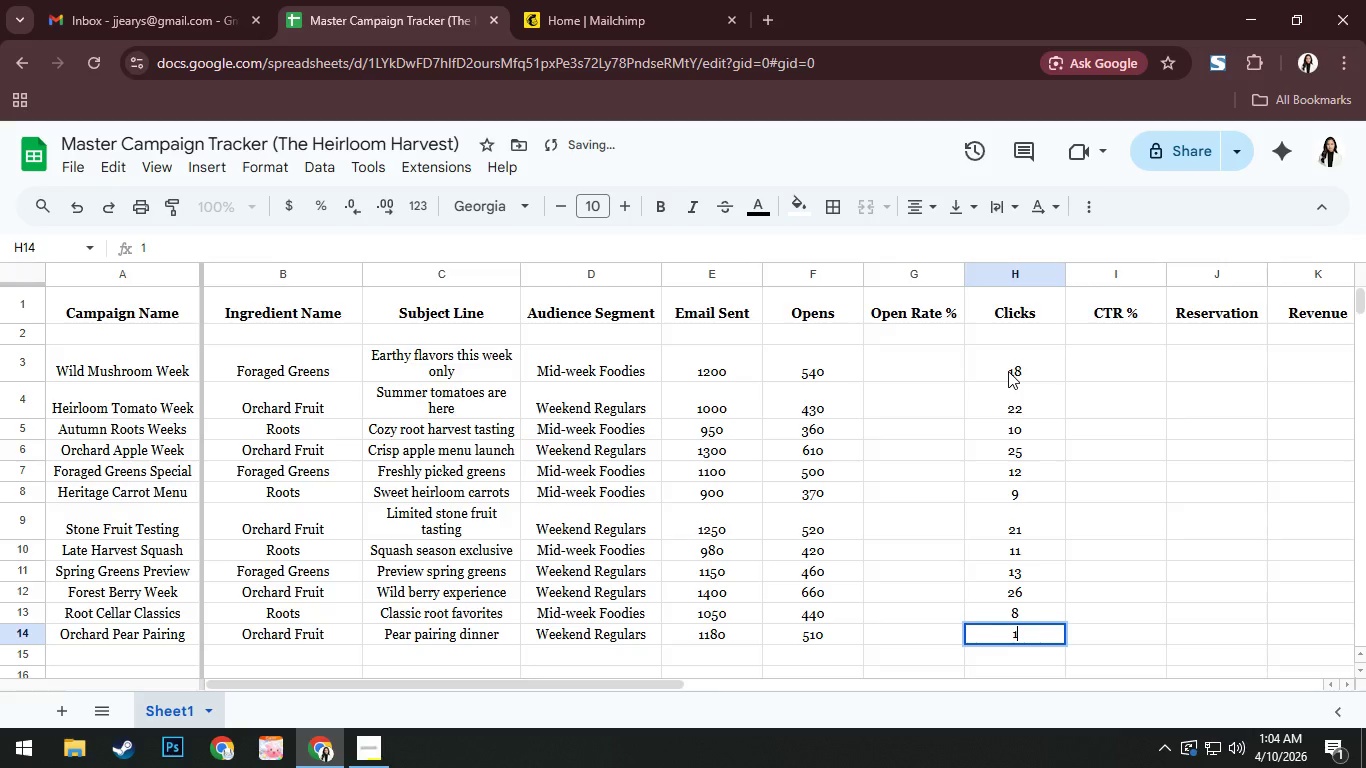 
key(Numpad9)
 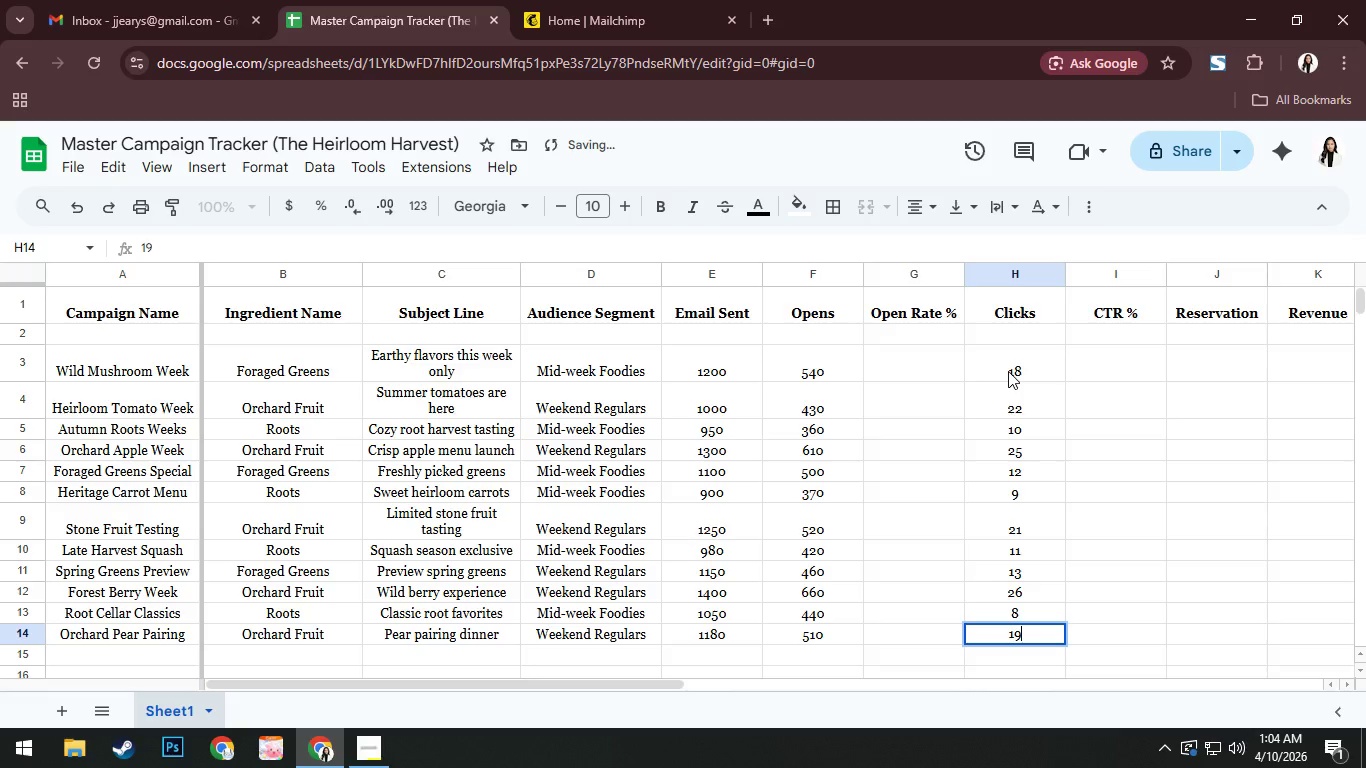 
key(NumpadEnter)
 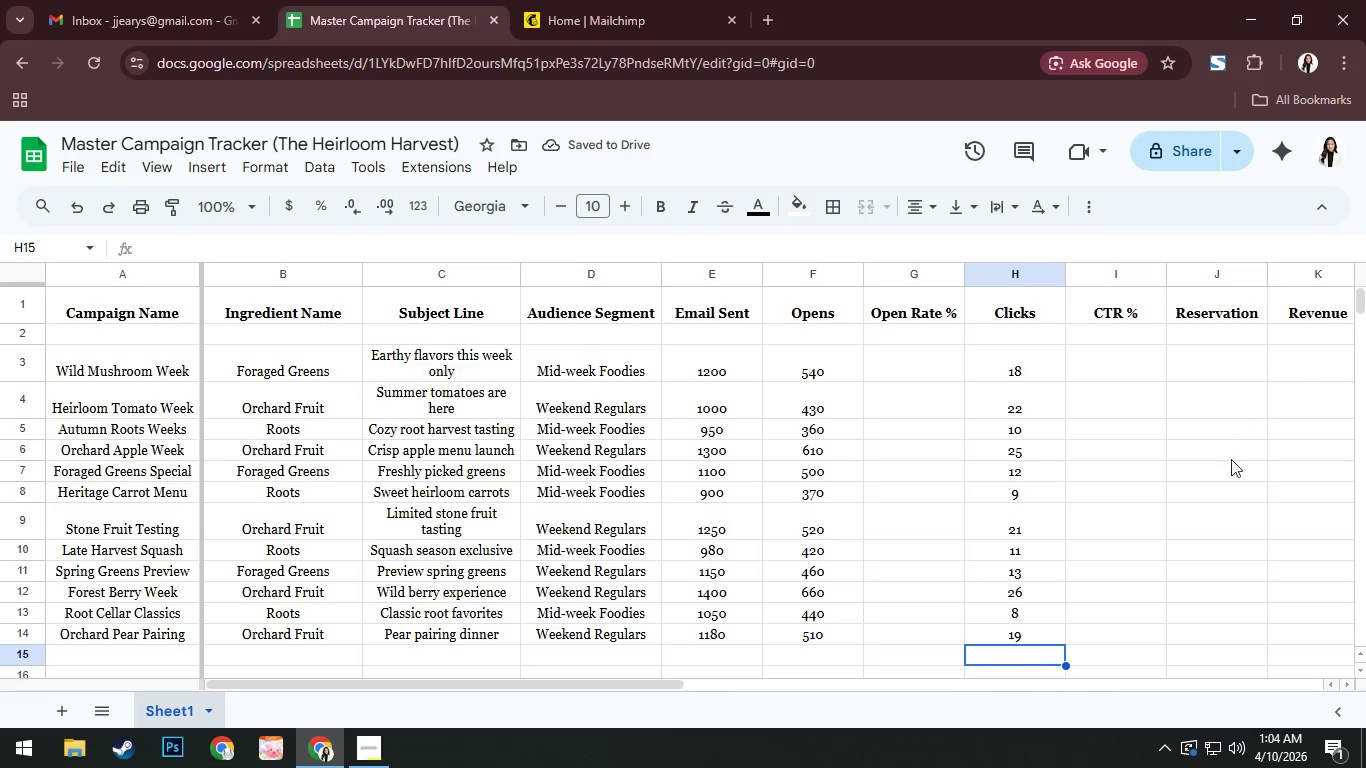 
wait(6.02)
 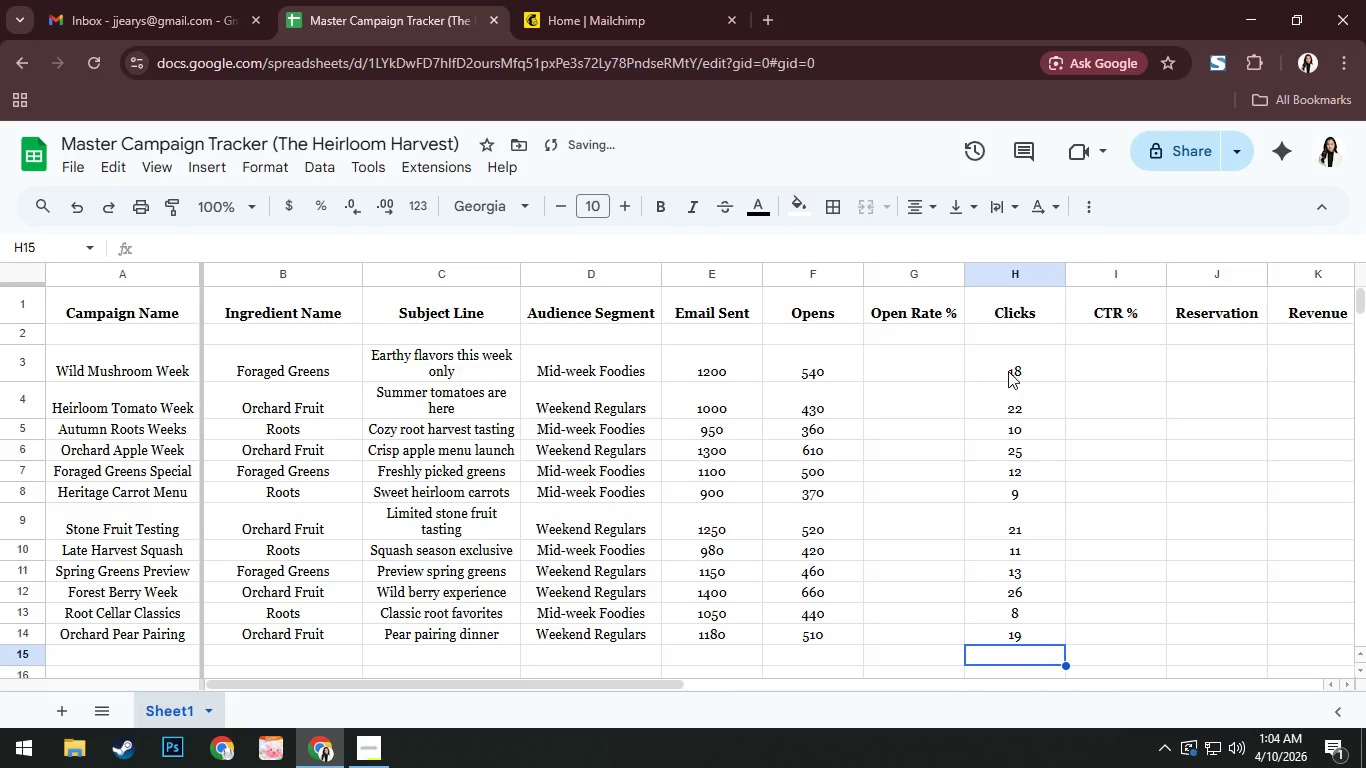 
left_click_drag(start_coordinate=[679, 686], to_coordinate=[832, 700])
 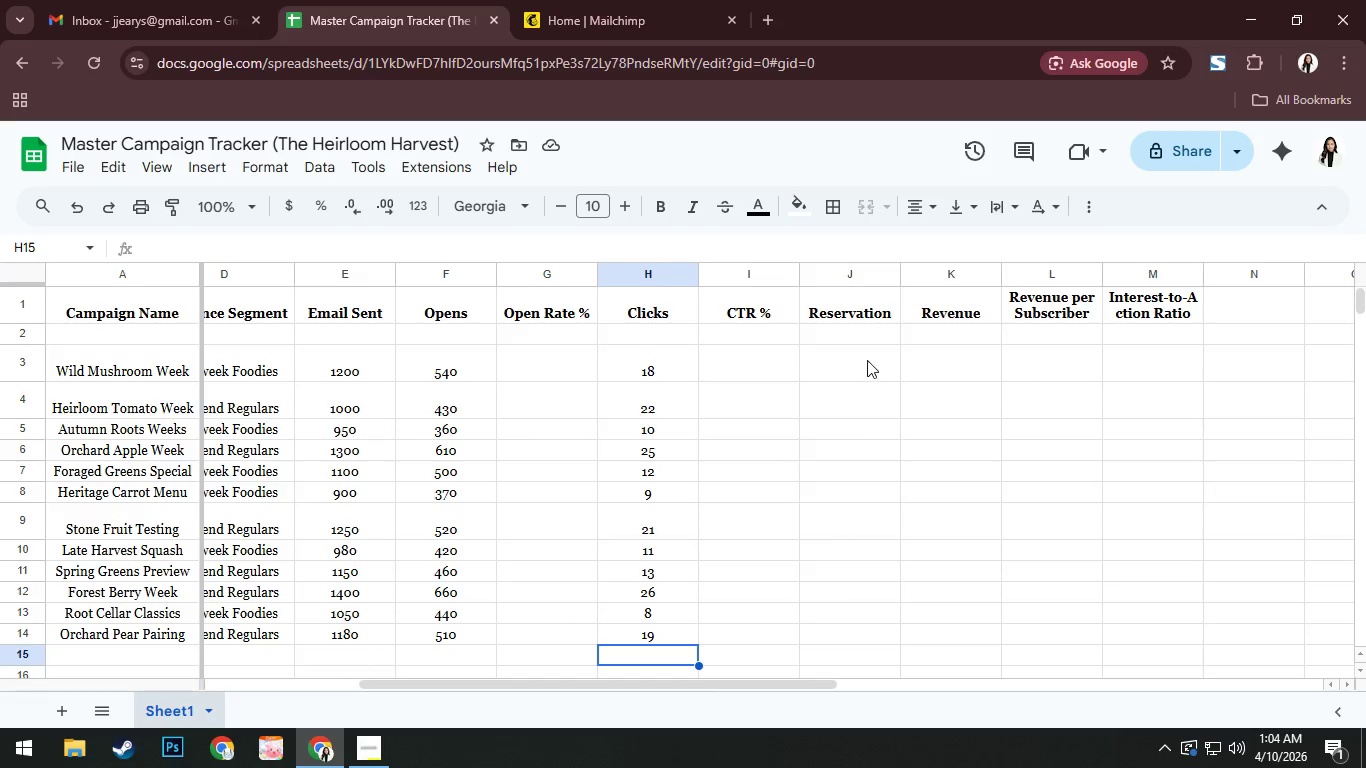 
double_click([857, 370])
 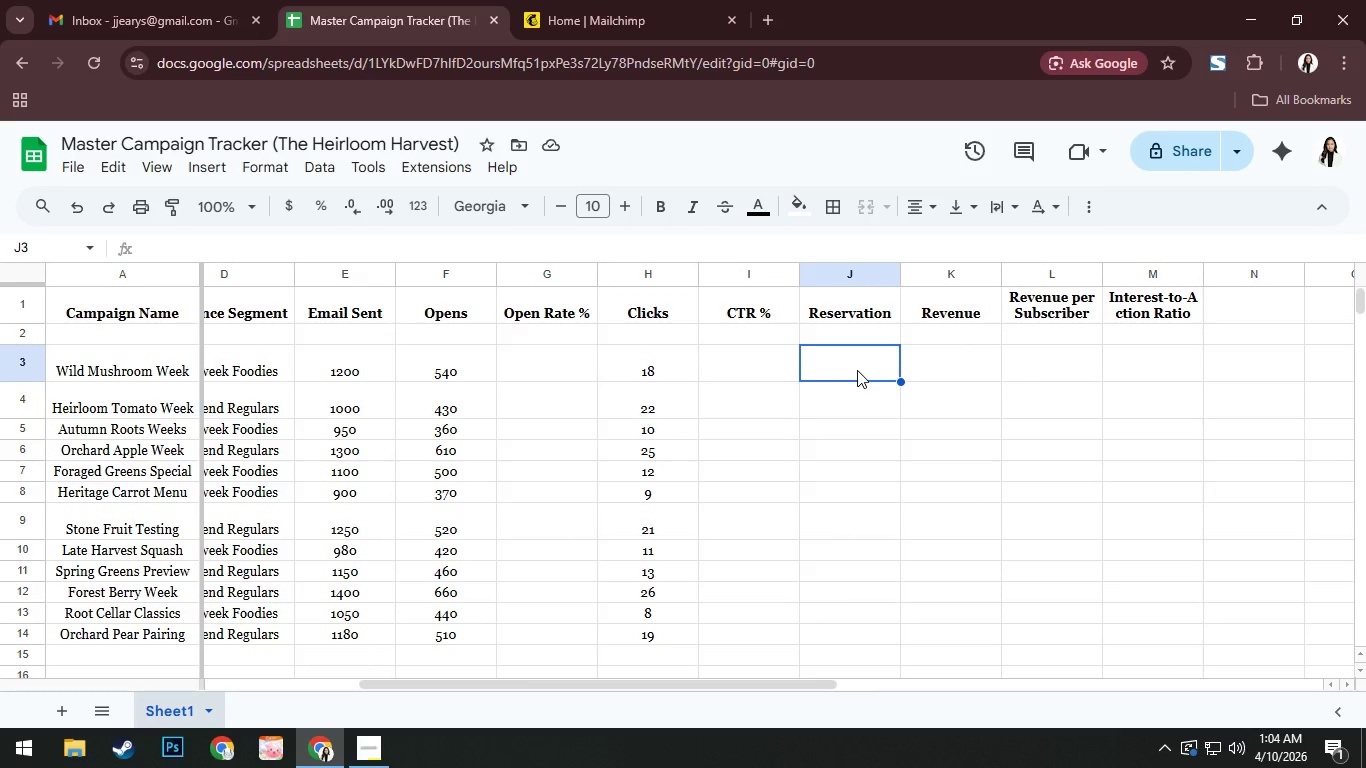 
double_click([857, 370])
 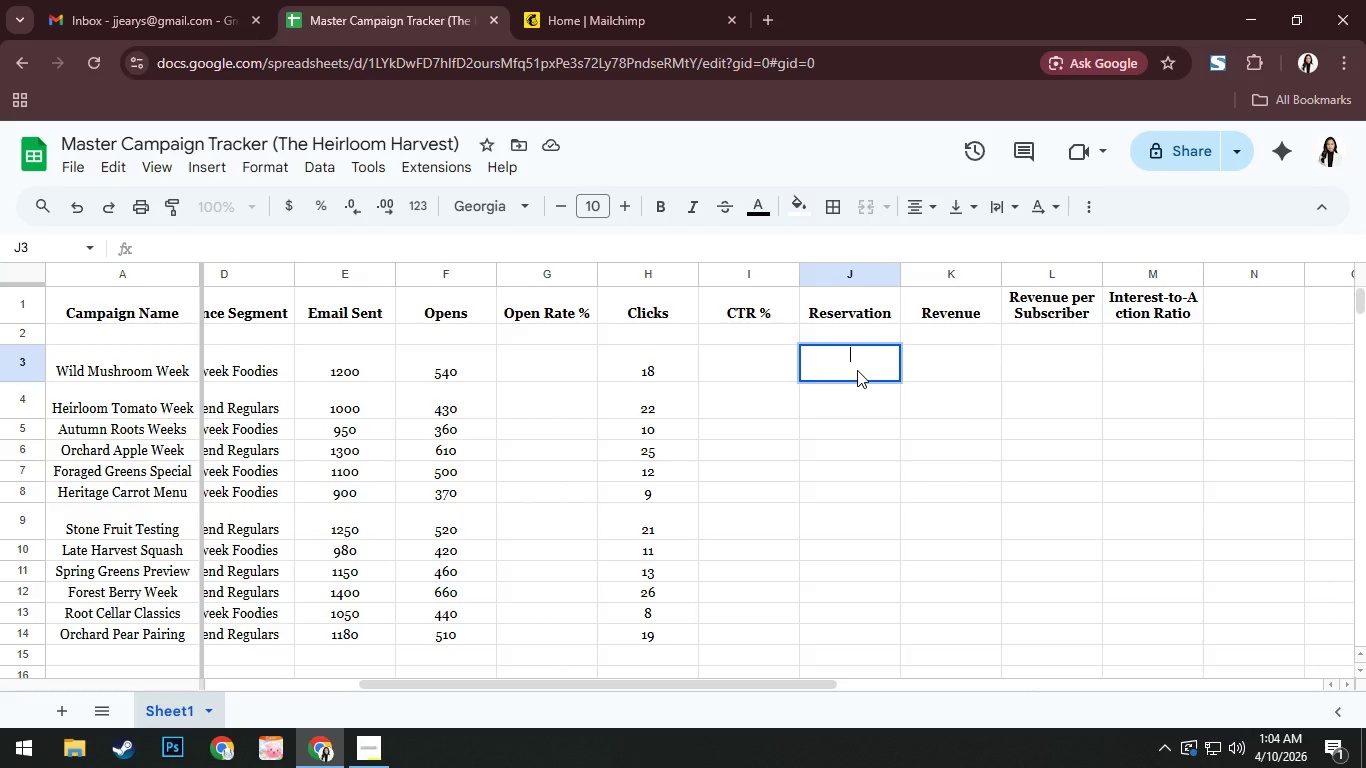 
key(Numpad4)
 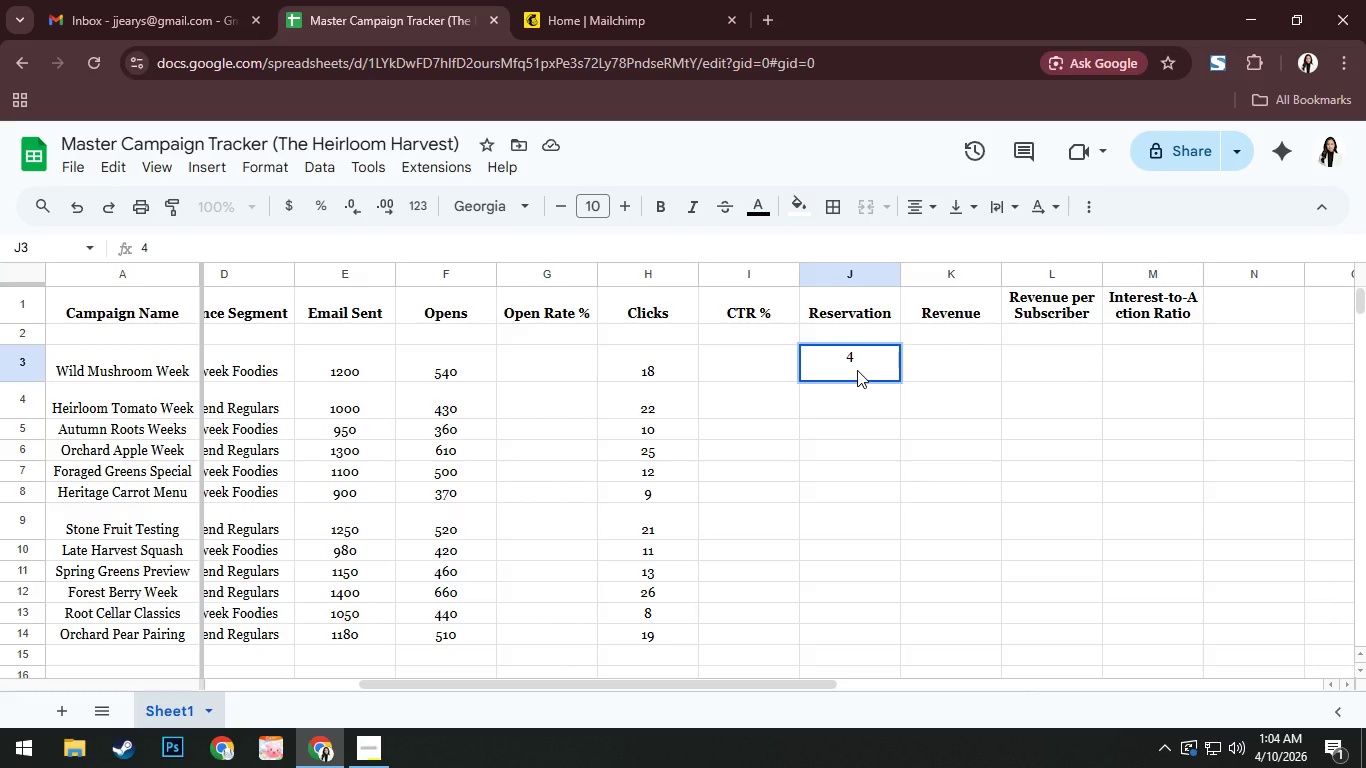 
key(NumpadEnter)
 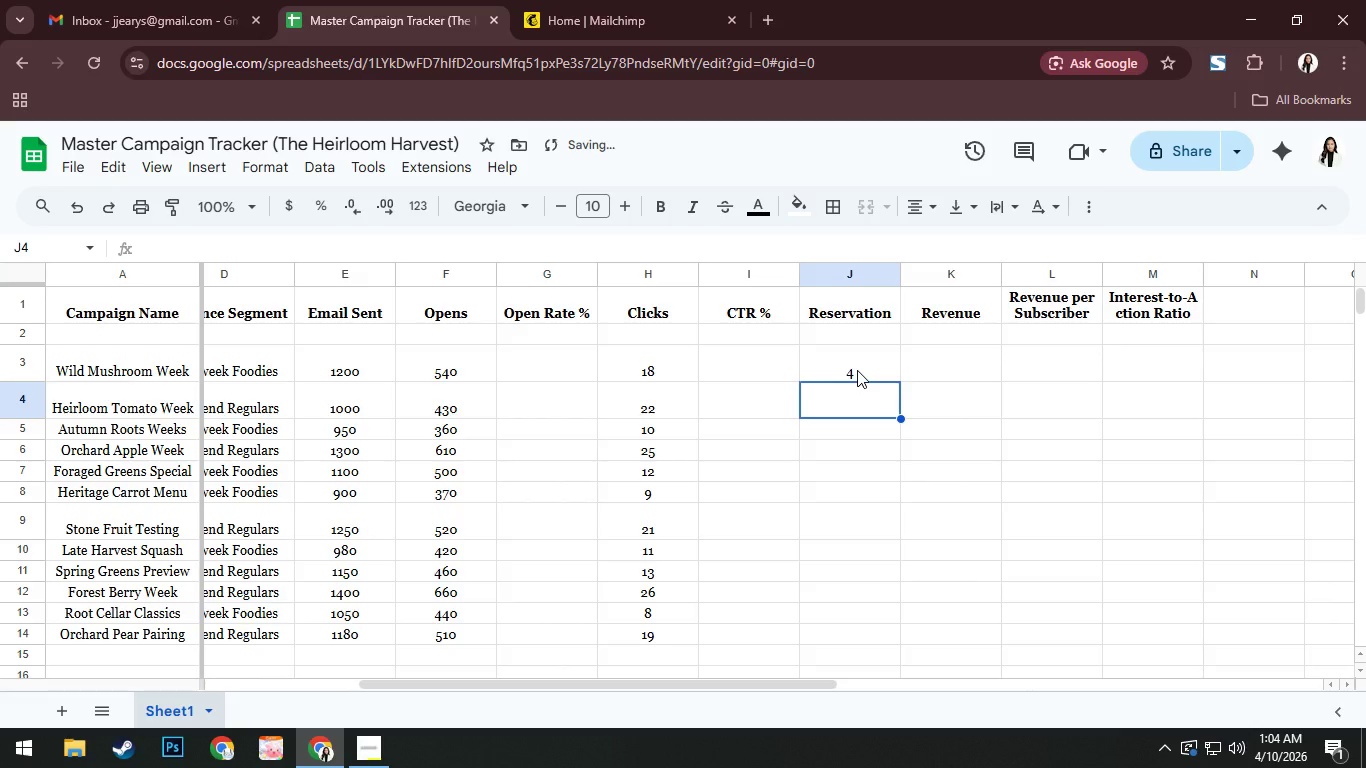 
key(Numpad7)
 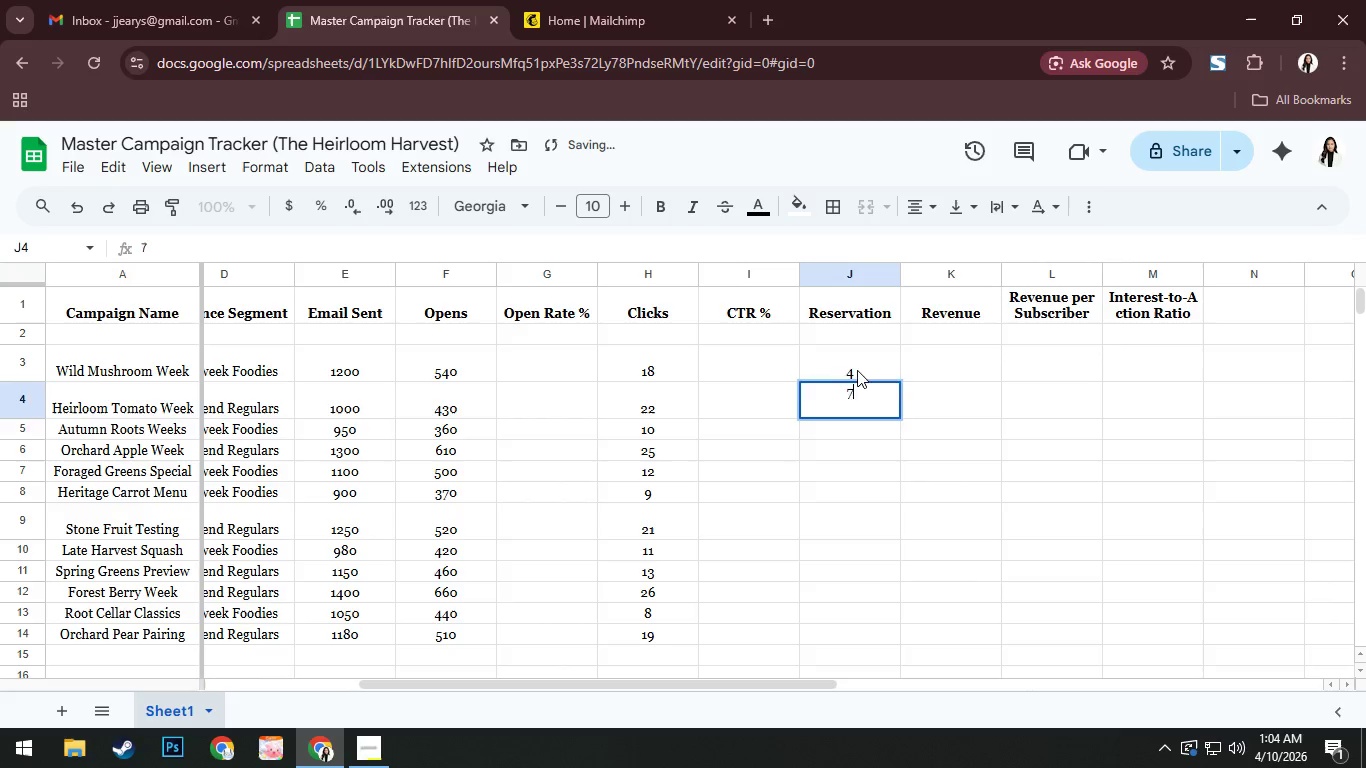 
key(NumpadEnter)
 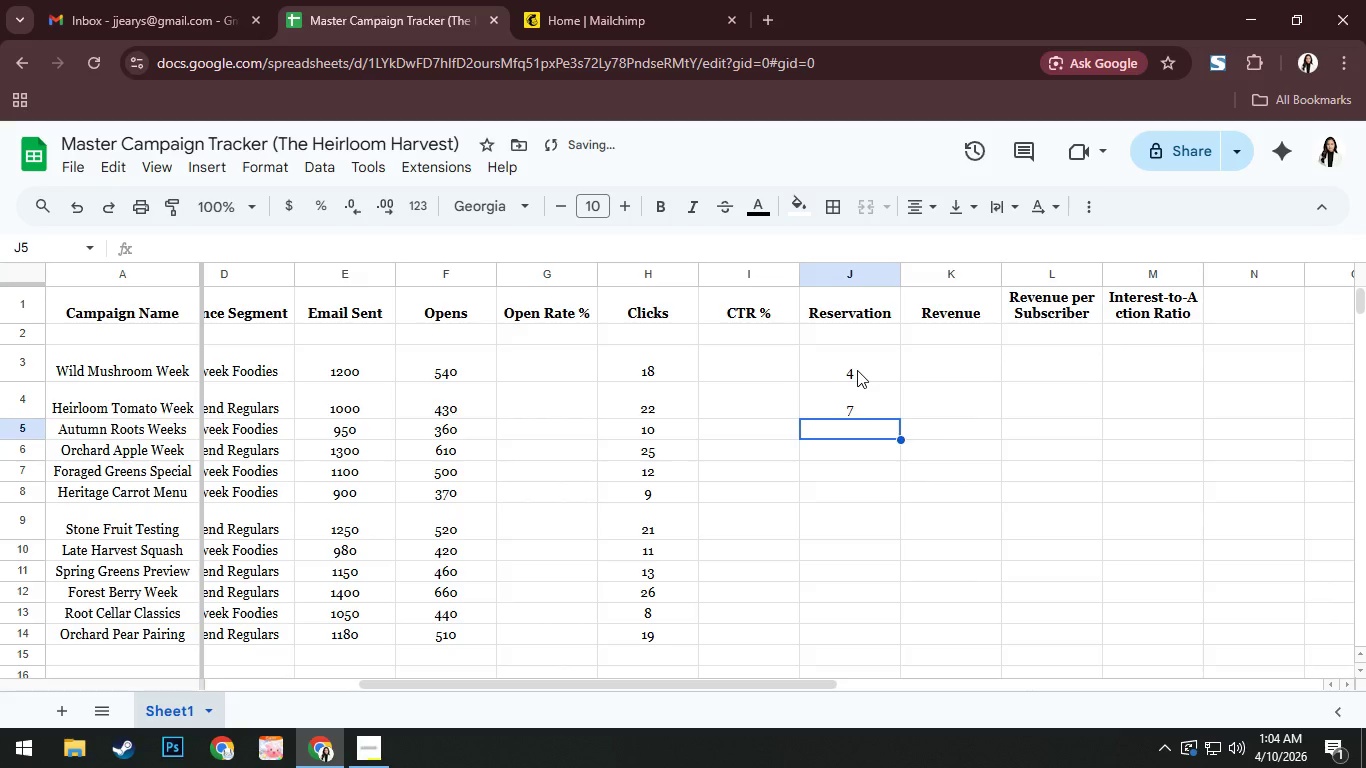 
key(Numpad3)
 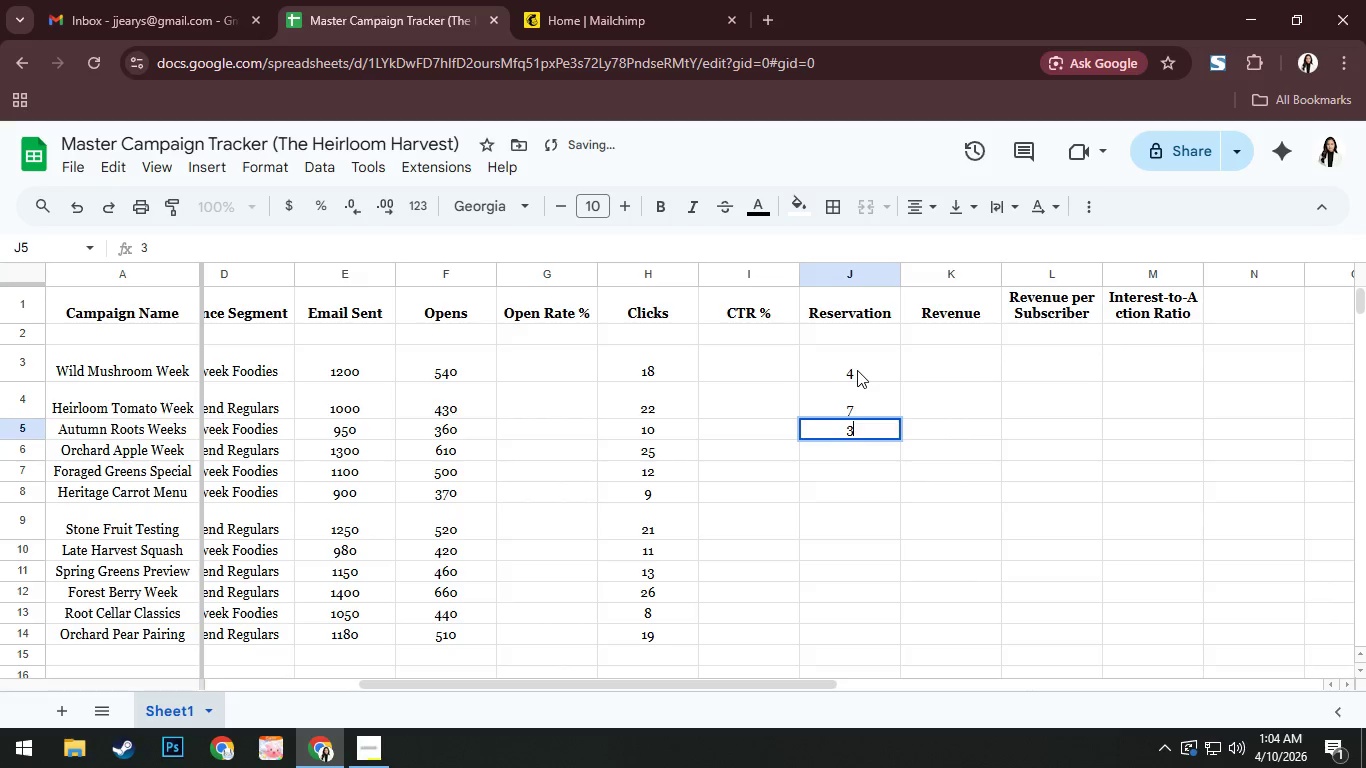 
key(NumpadEnter)
 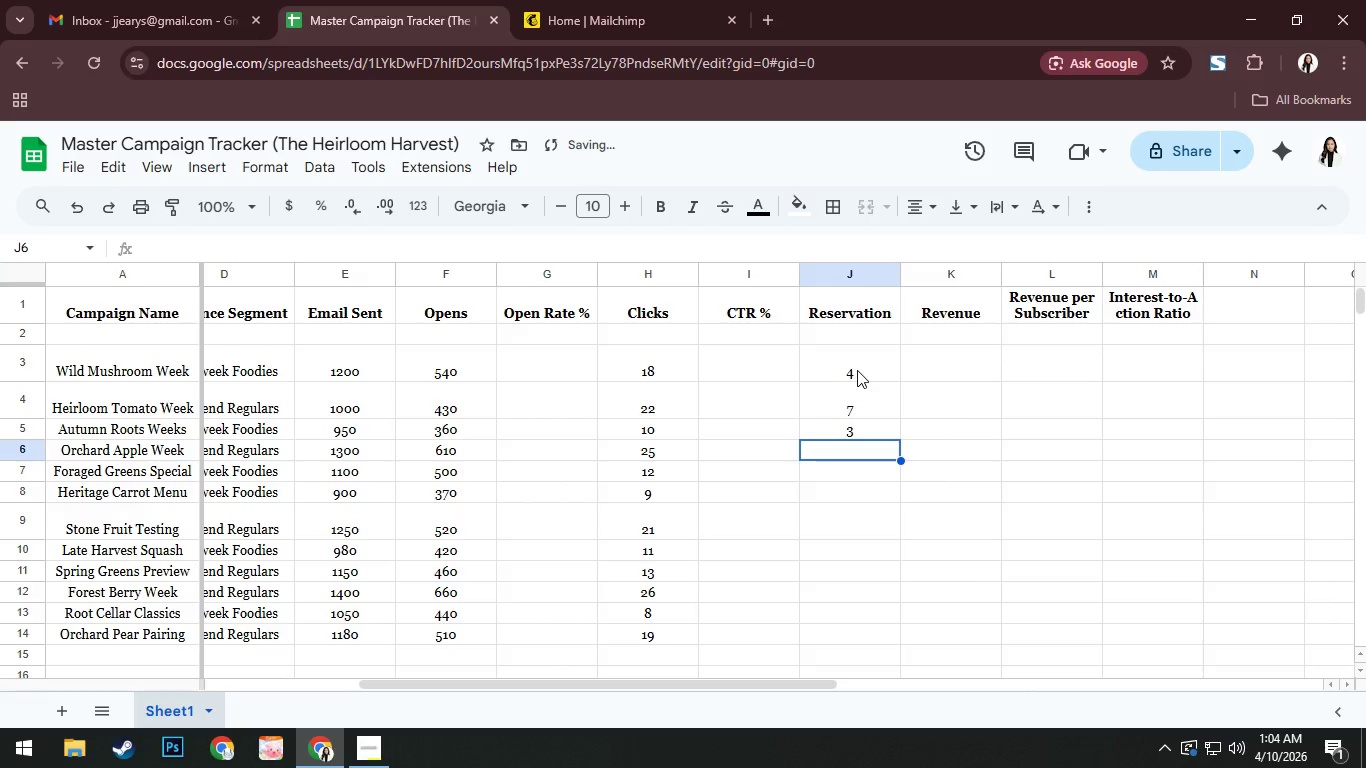 
key(Numpad8)
 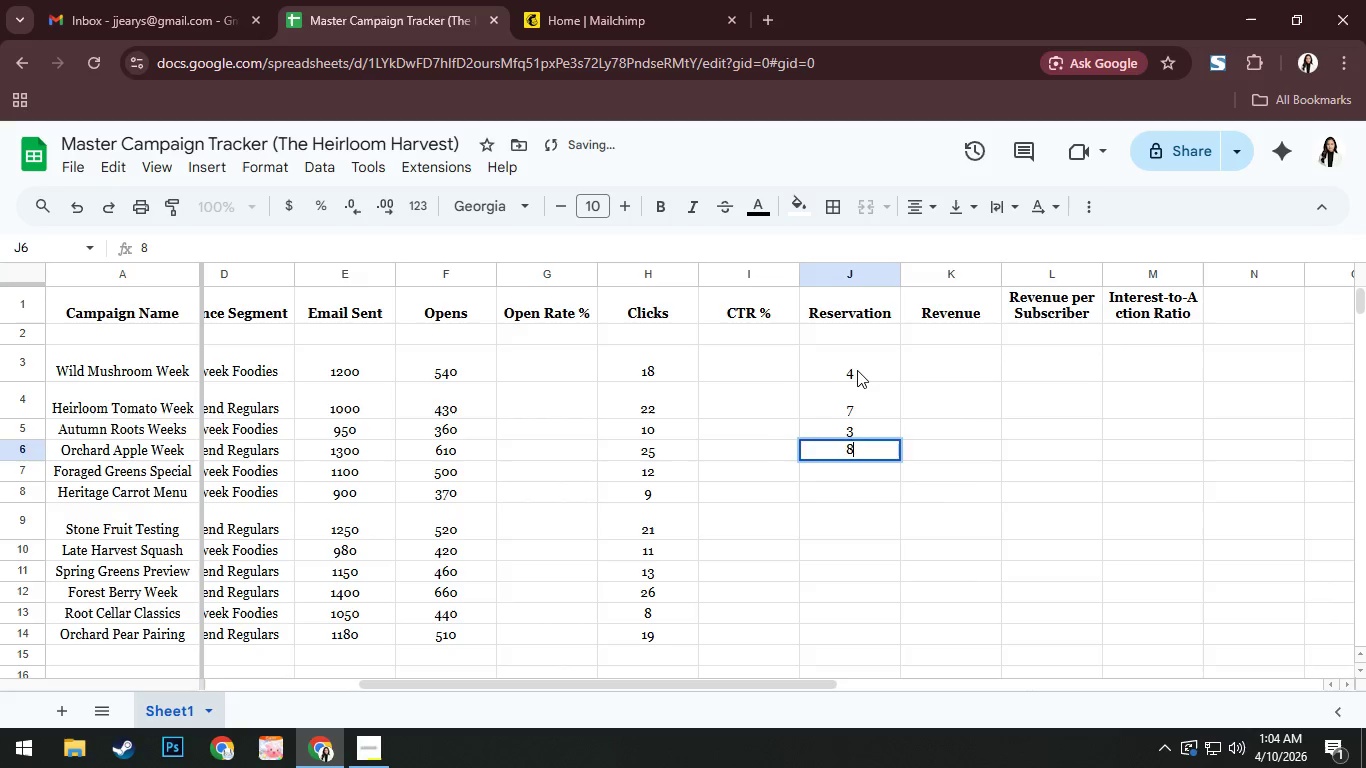 
key(NumpadEnter)
 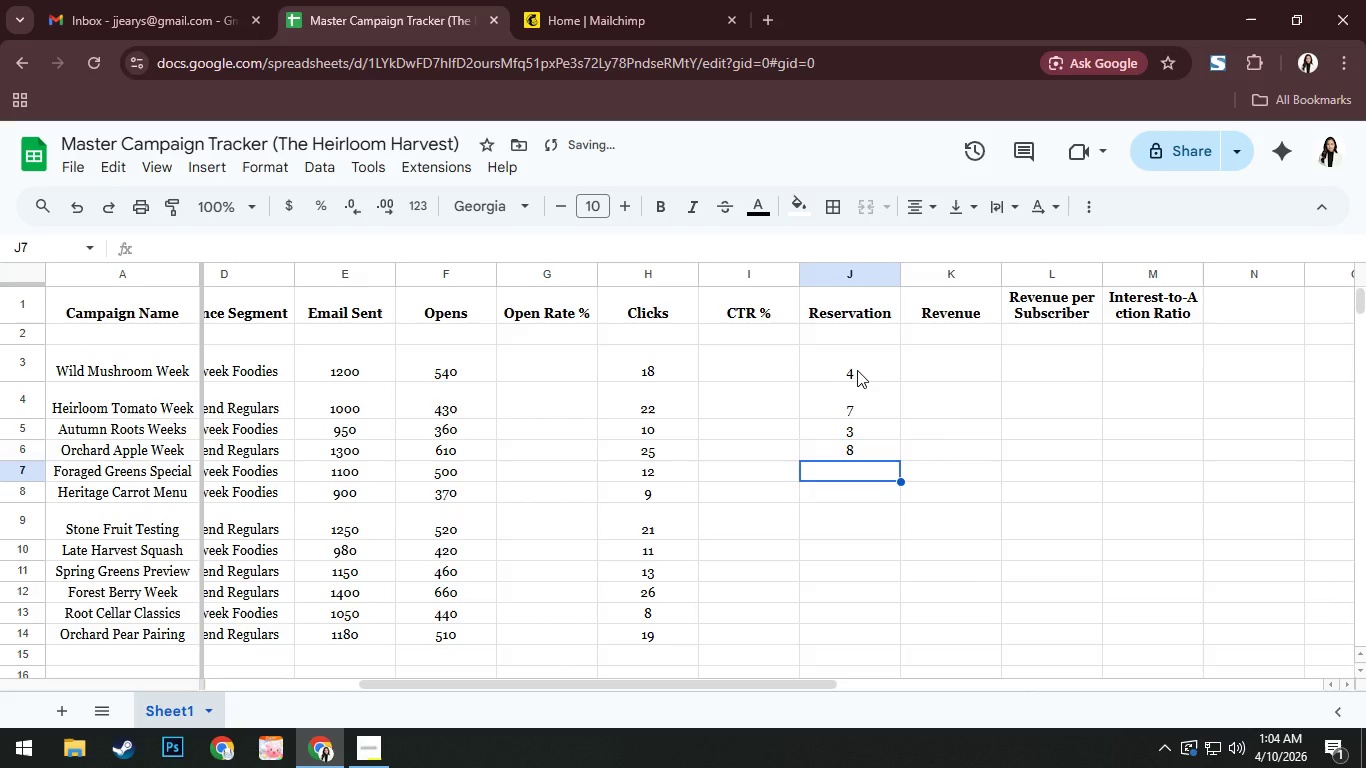 
key(Numpad3)
 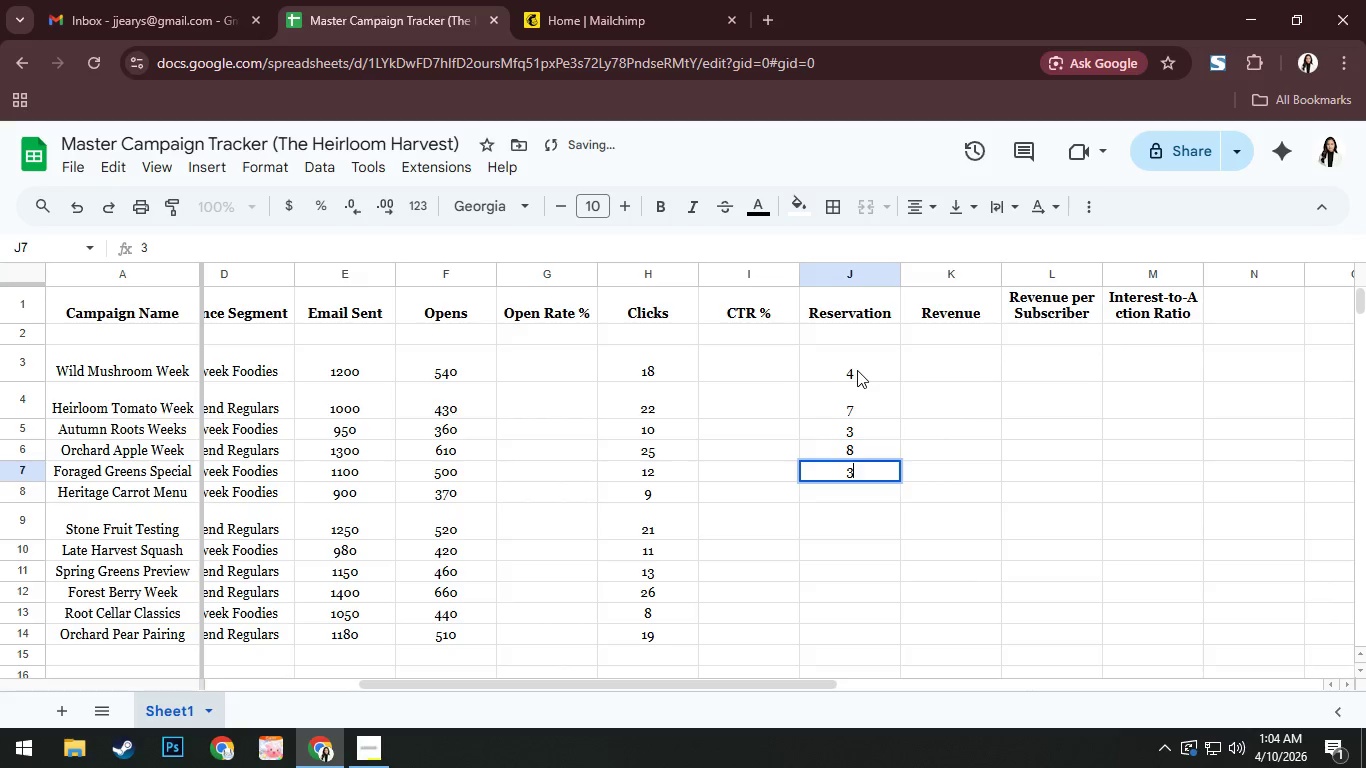 
key(NumpadEnter)
 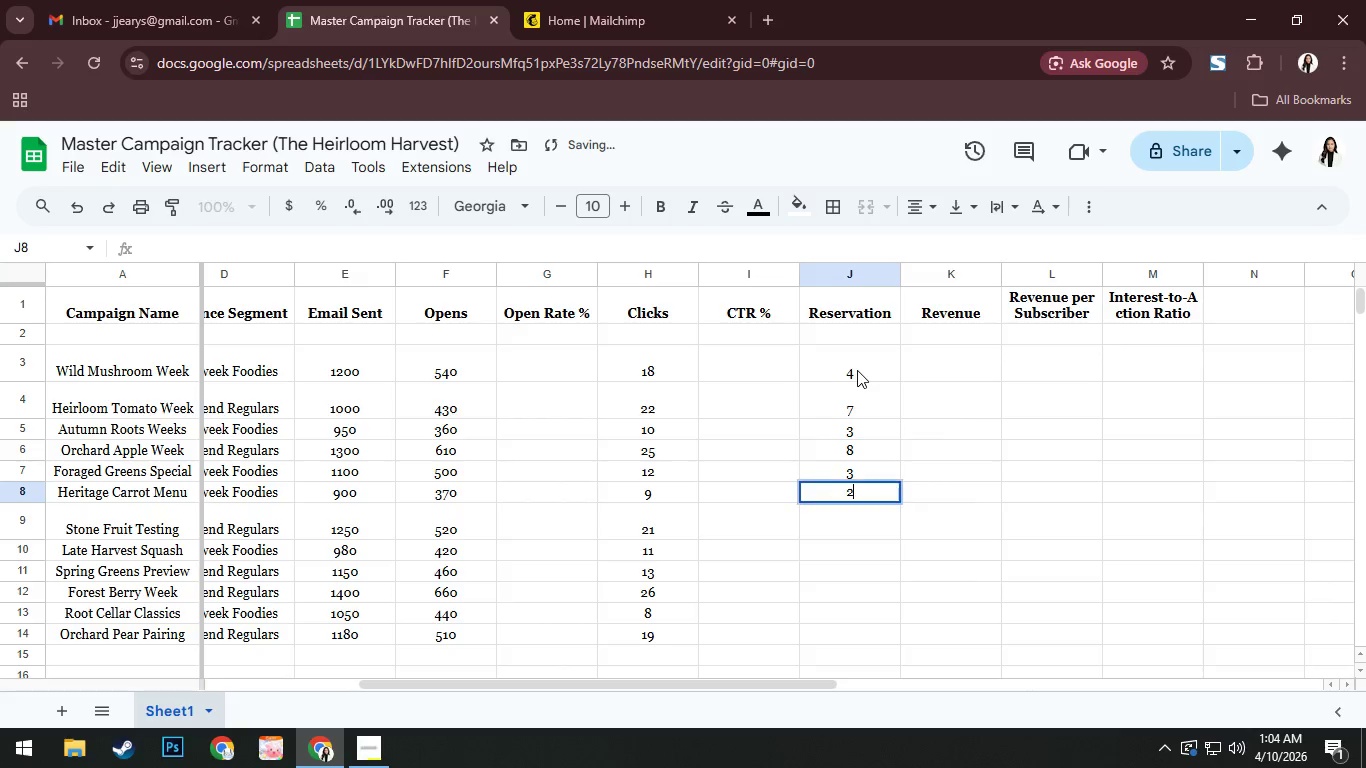 
key(Numpad2)
 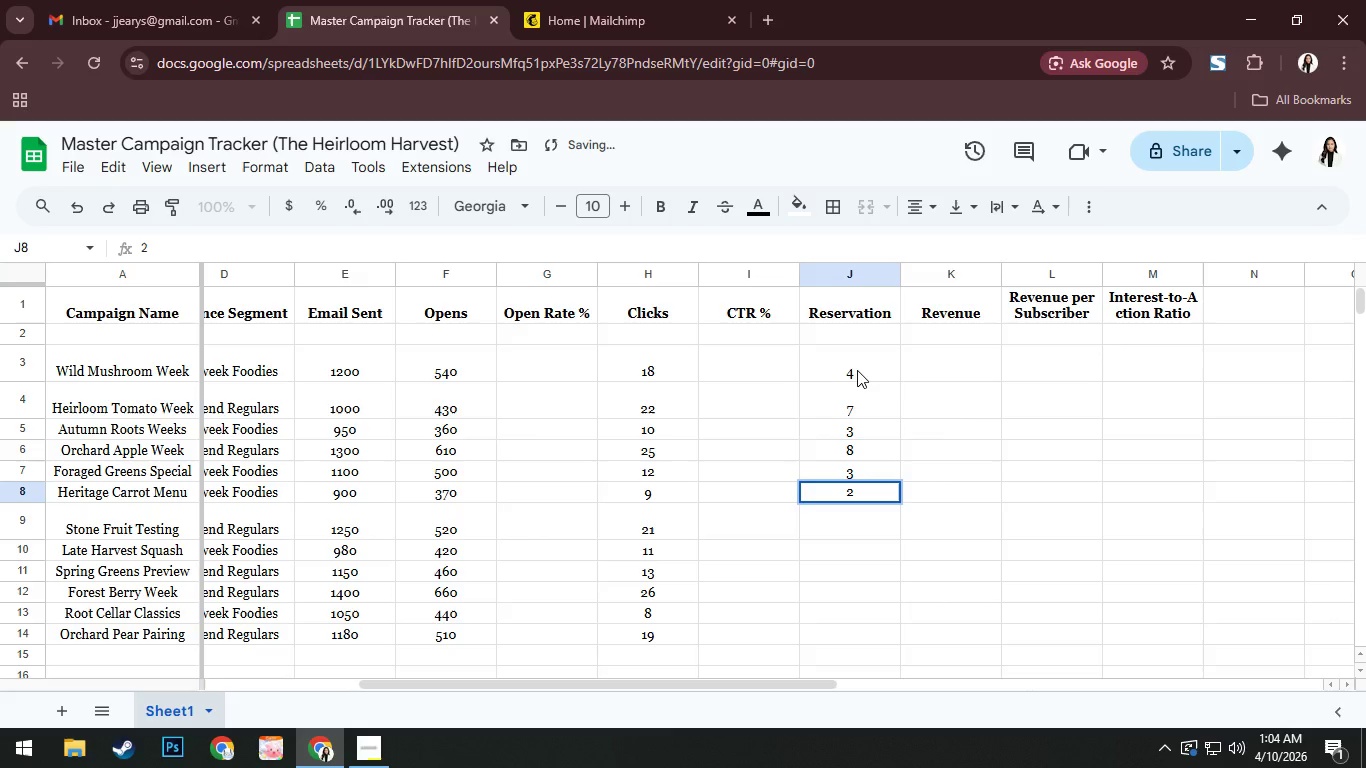 
key(NumpadEnter)
 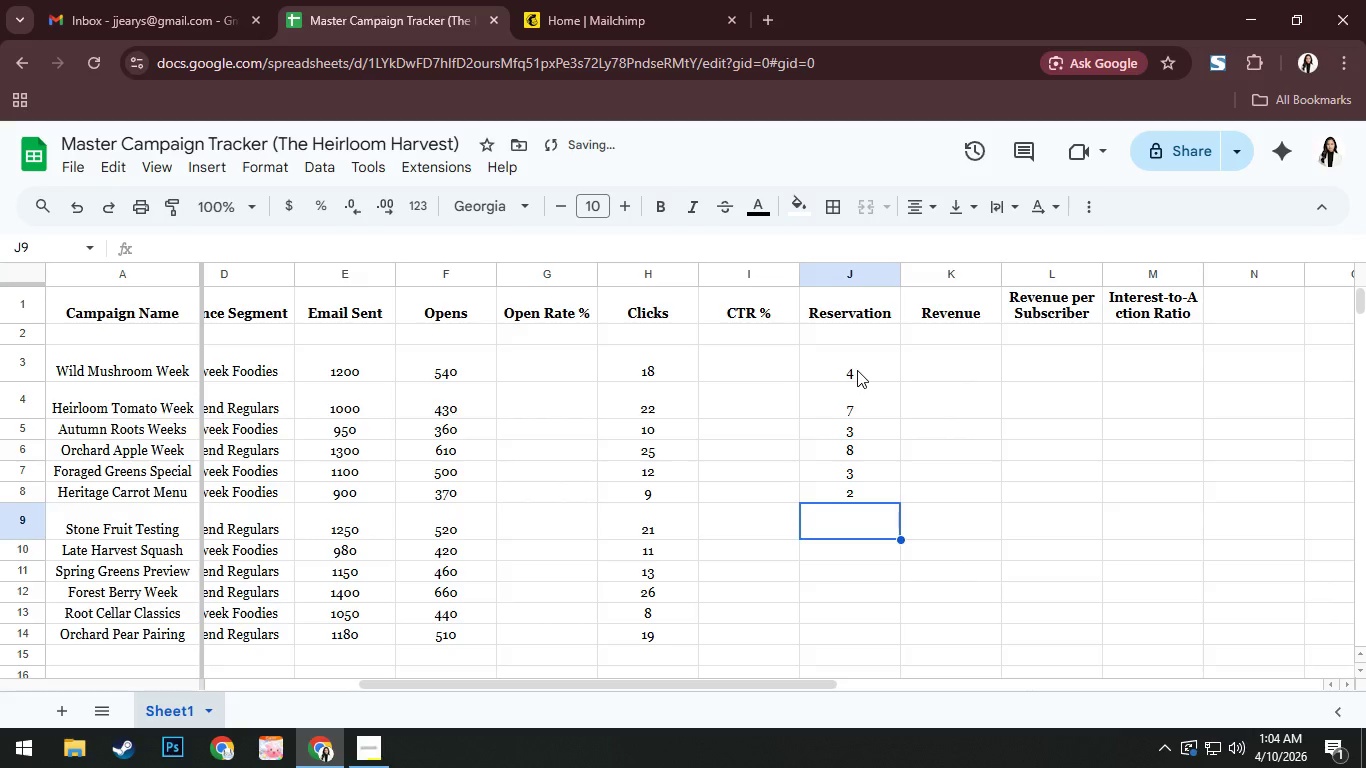 
key(Numpad6)
 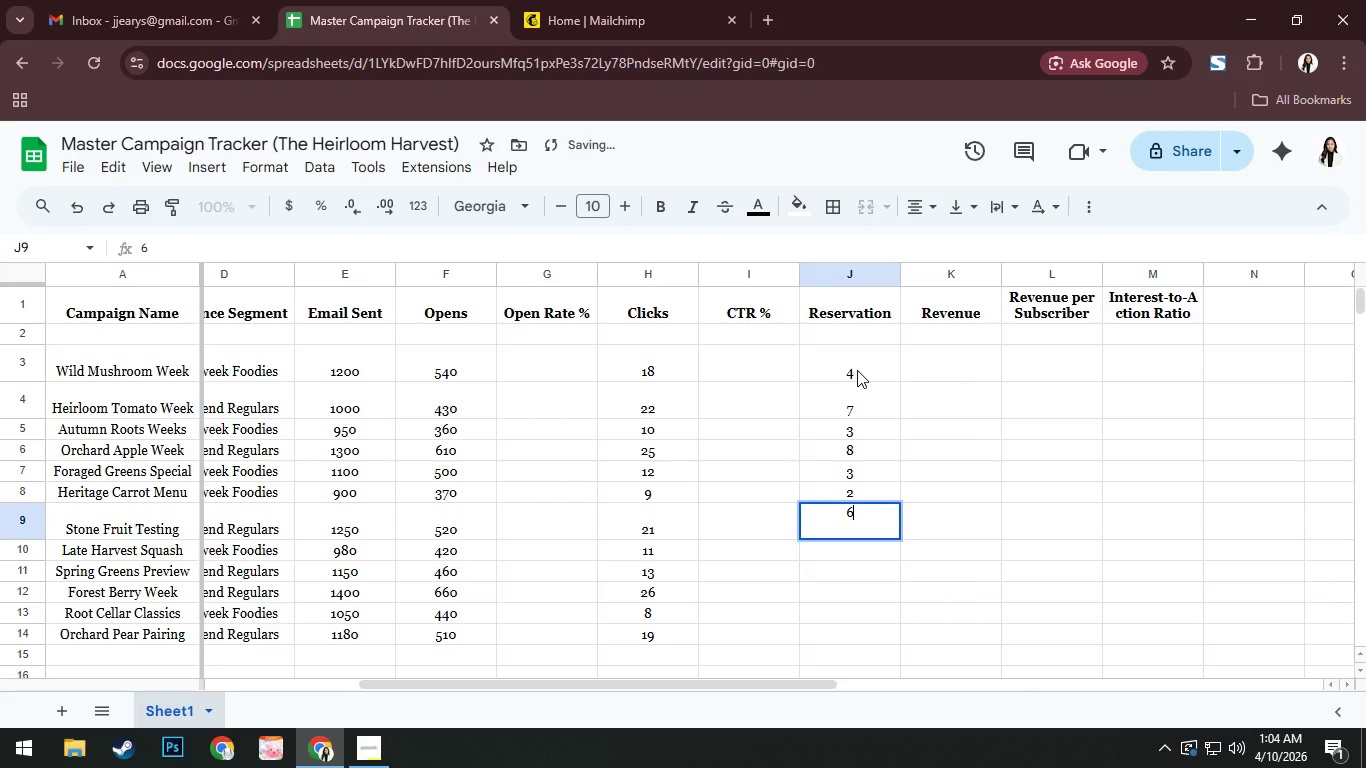 
key(NumpadEnter)
 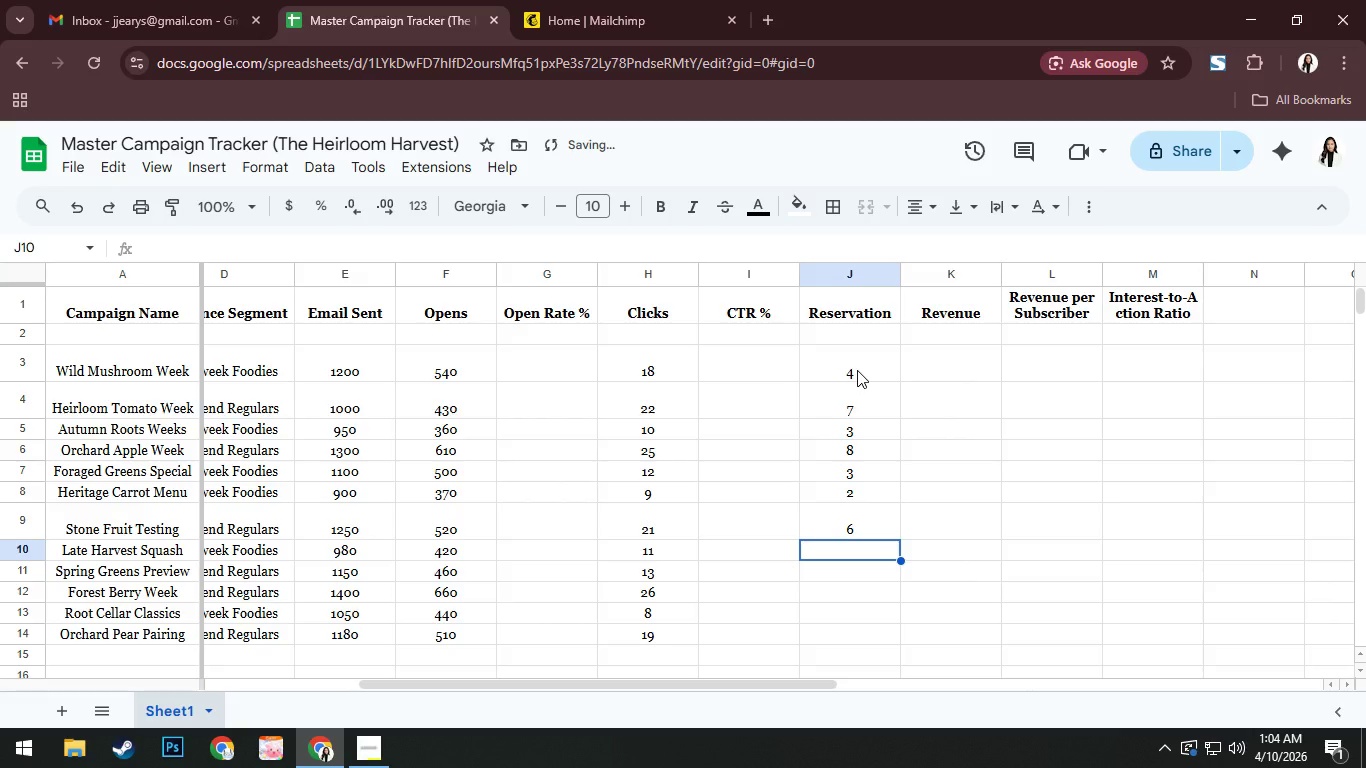 
key(Numpad3)
 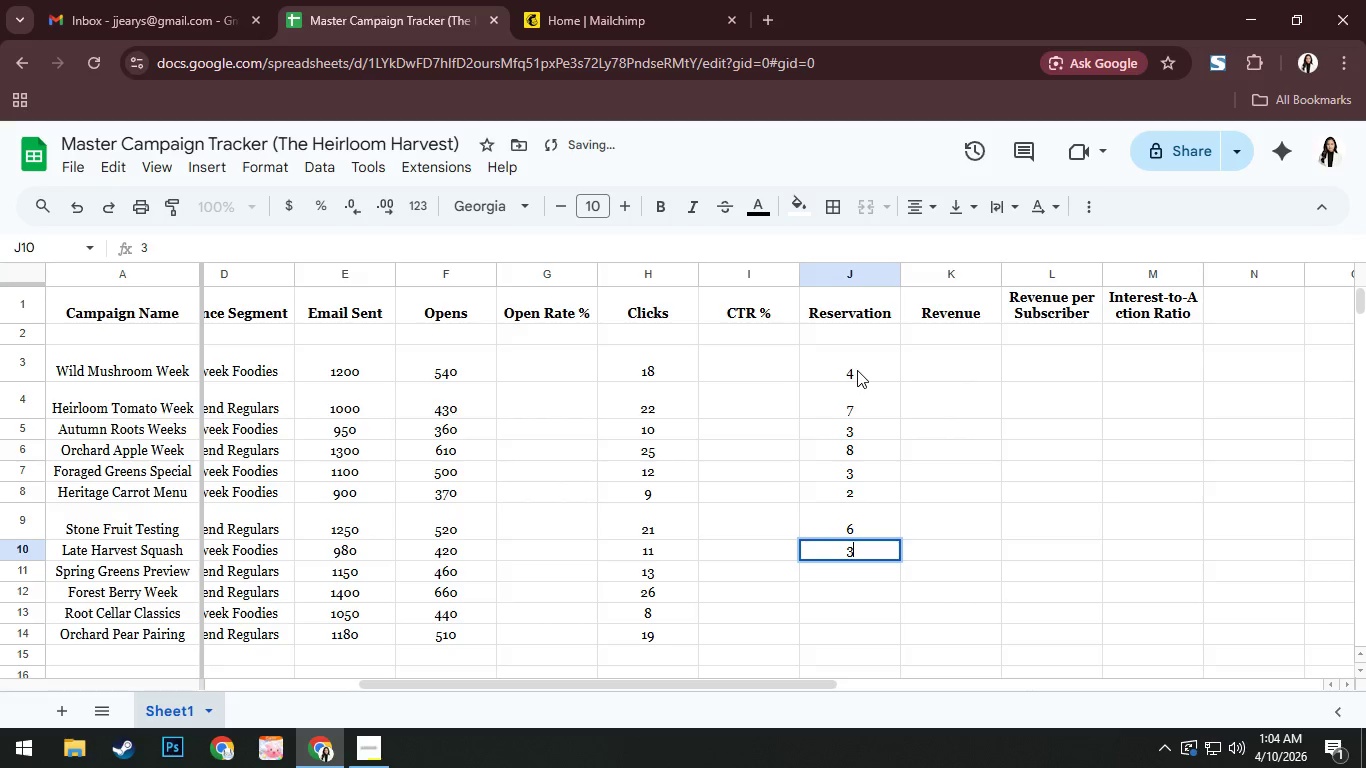 
key(NumpadEnter)
 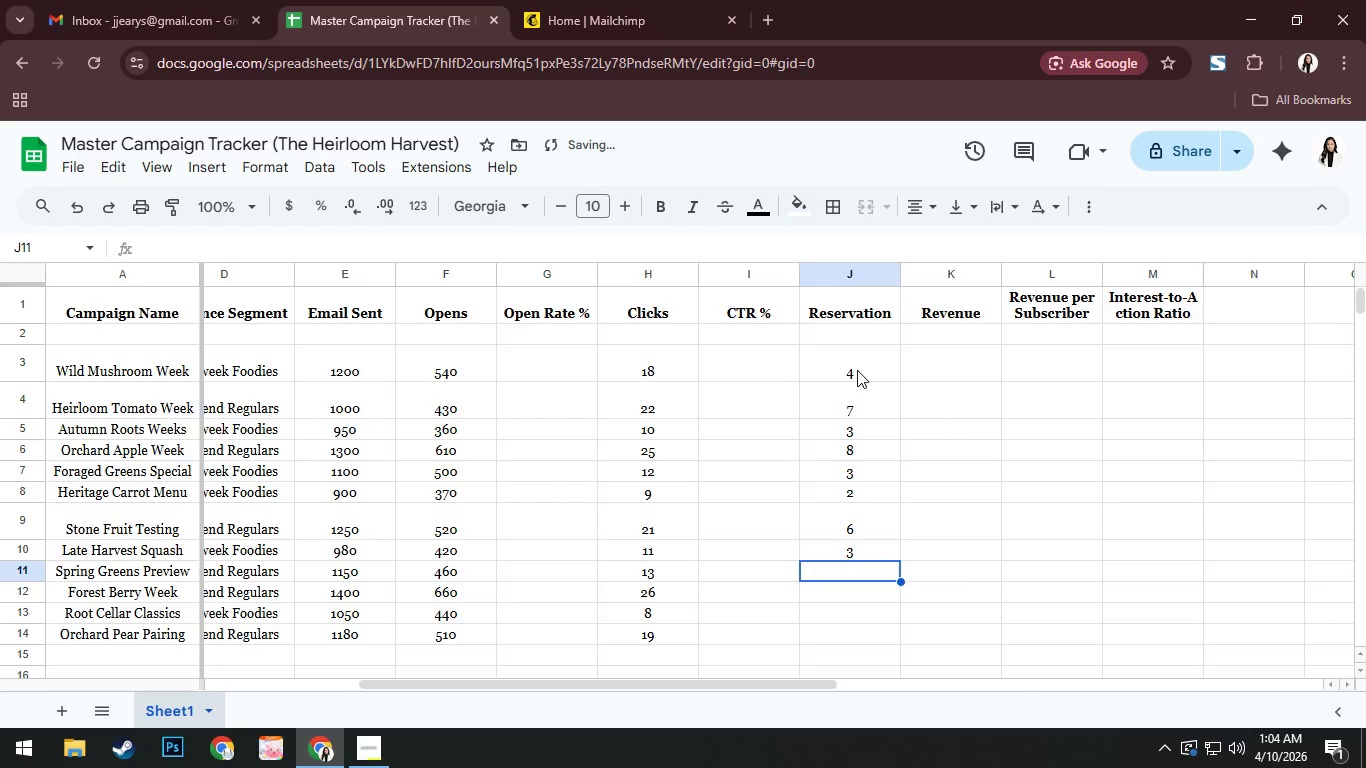 
key(Numpad4)
 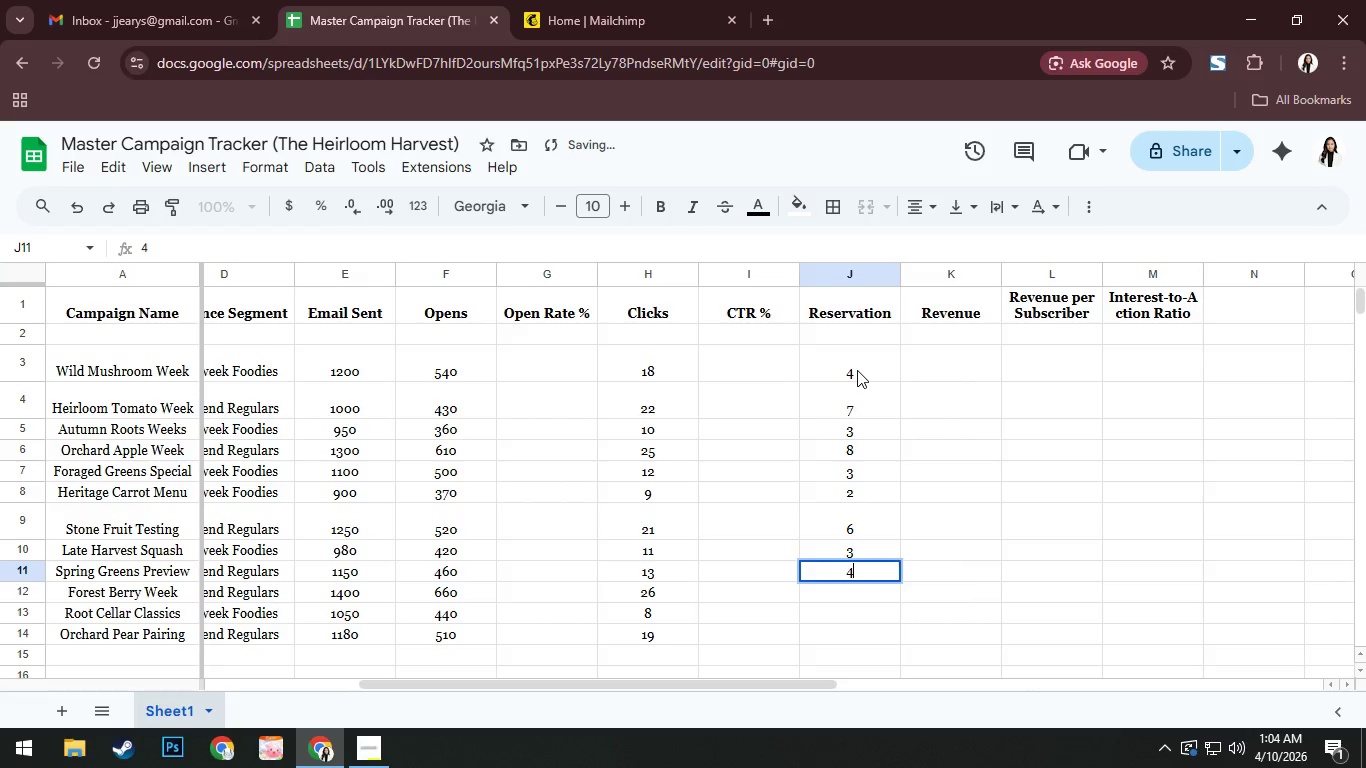 
key(NumpadEnter)
 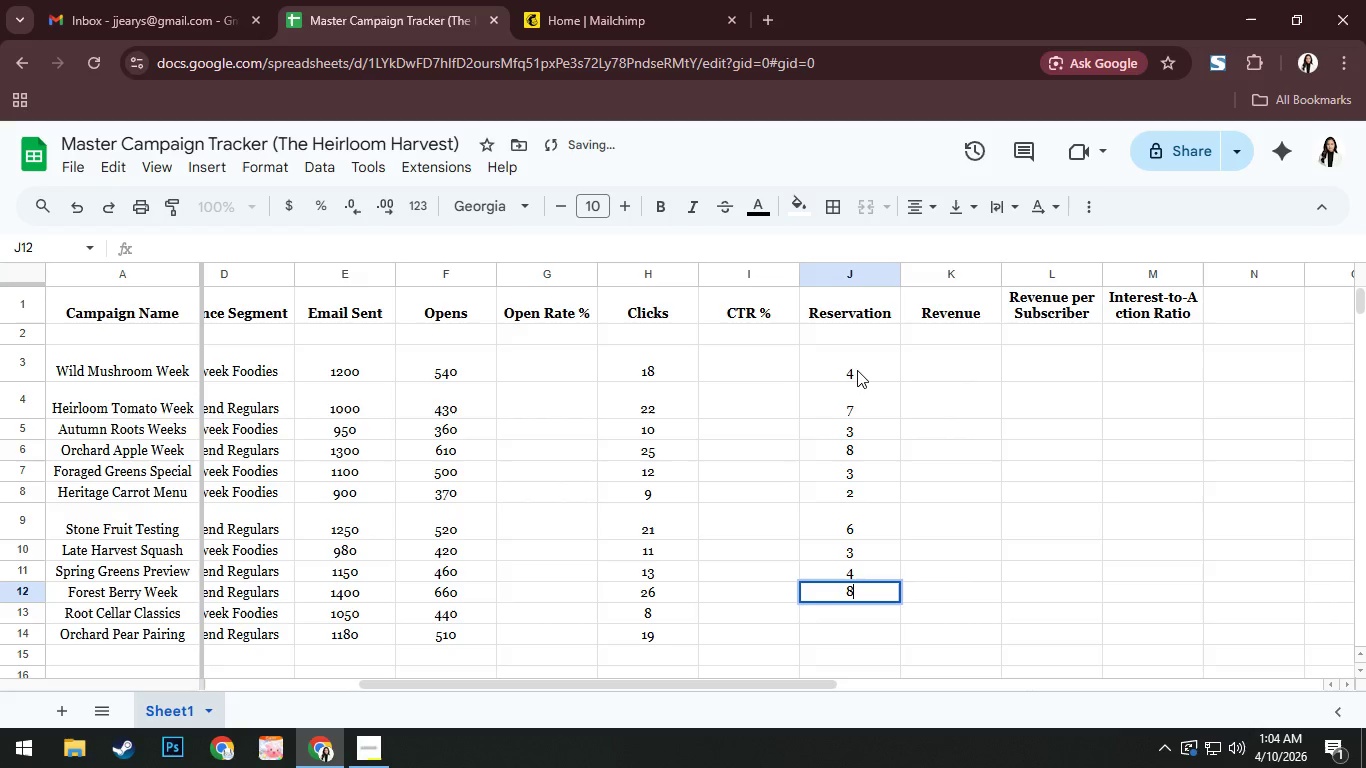 
key(Numpad8)
 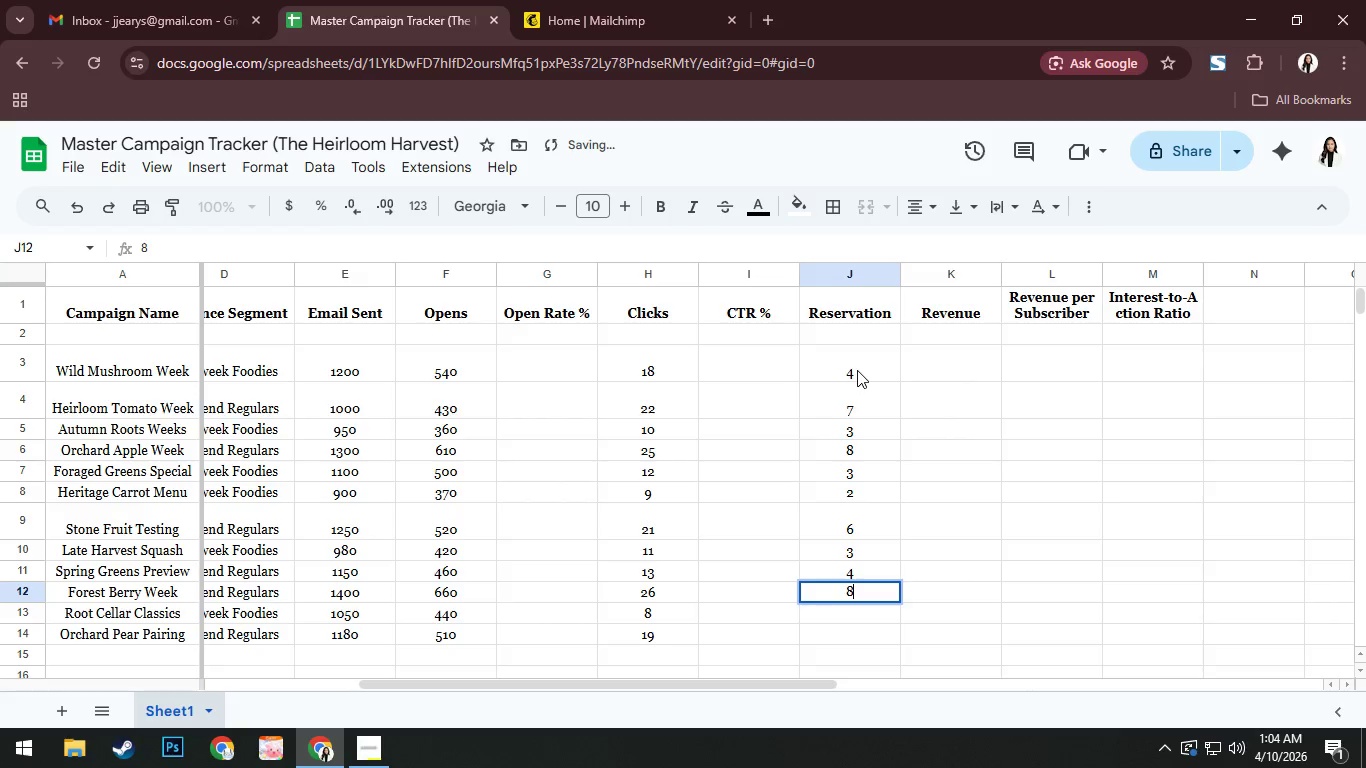 
key(NumpadEnter)
 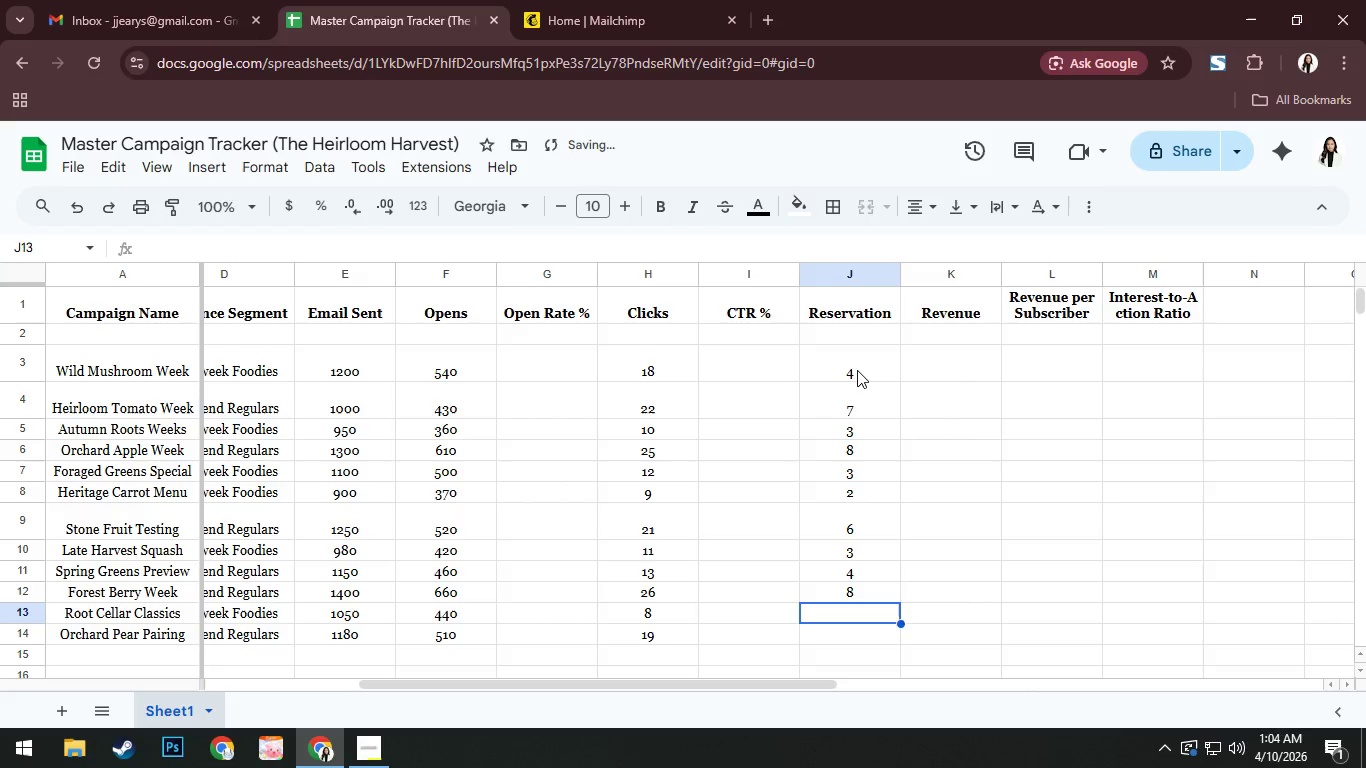 
key(Numpad2)
 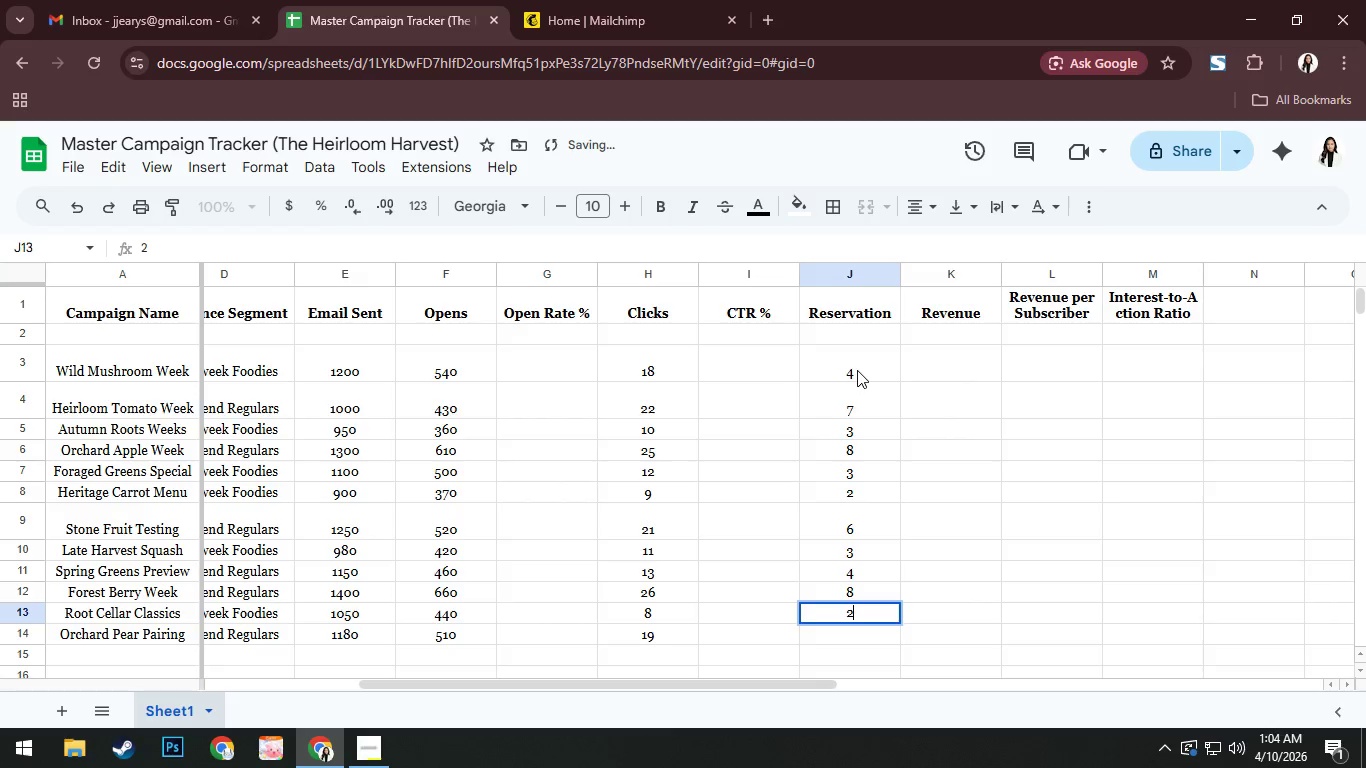 
key(NumpadEnter)
 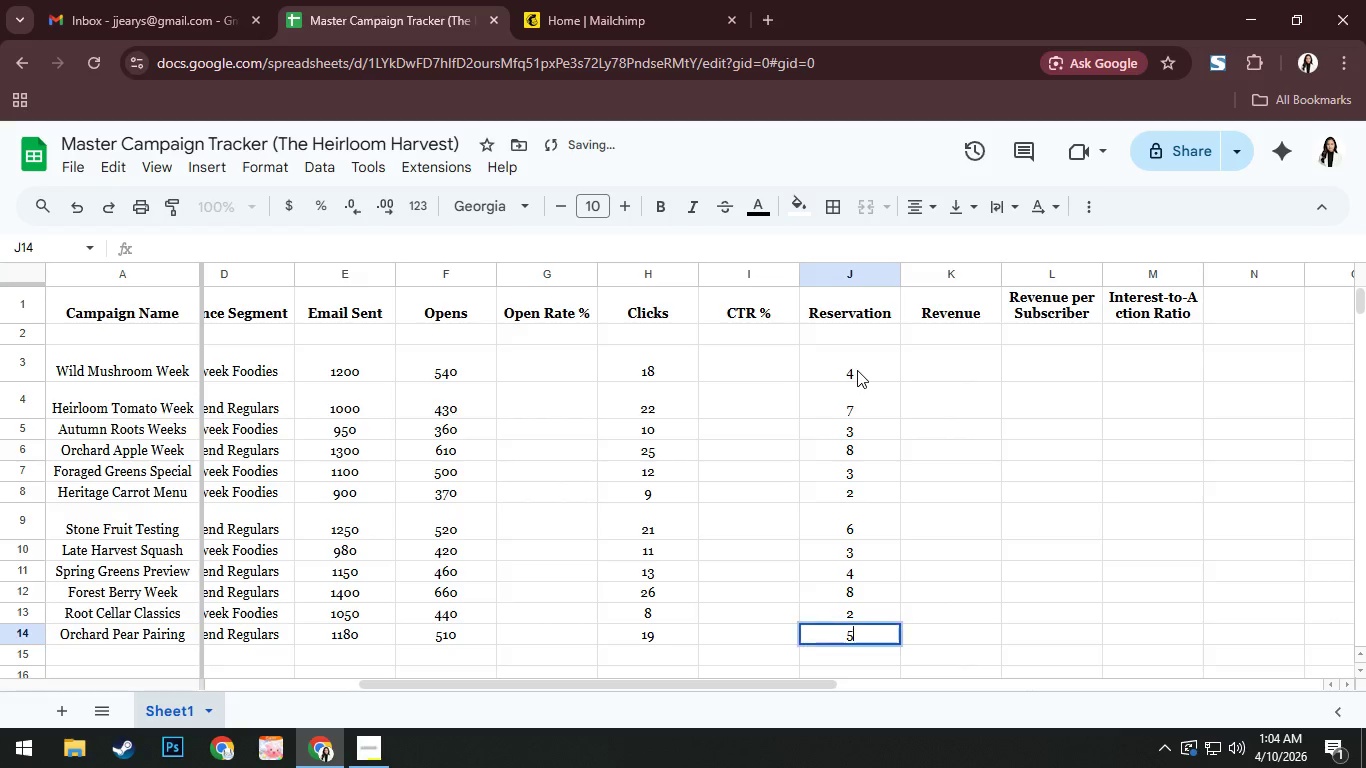 
key(Numpad5)
 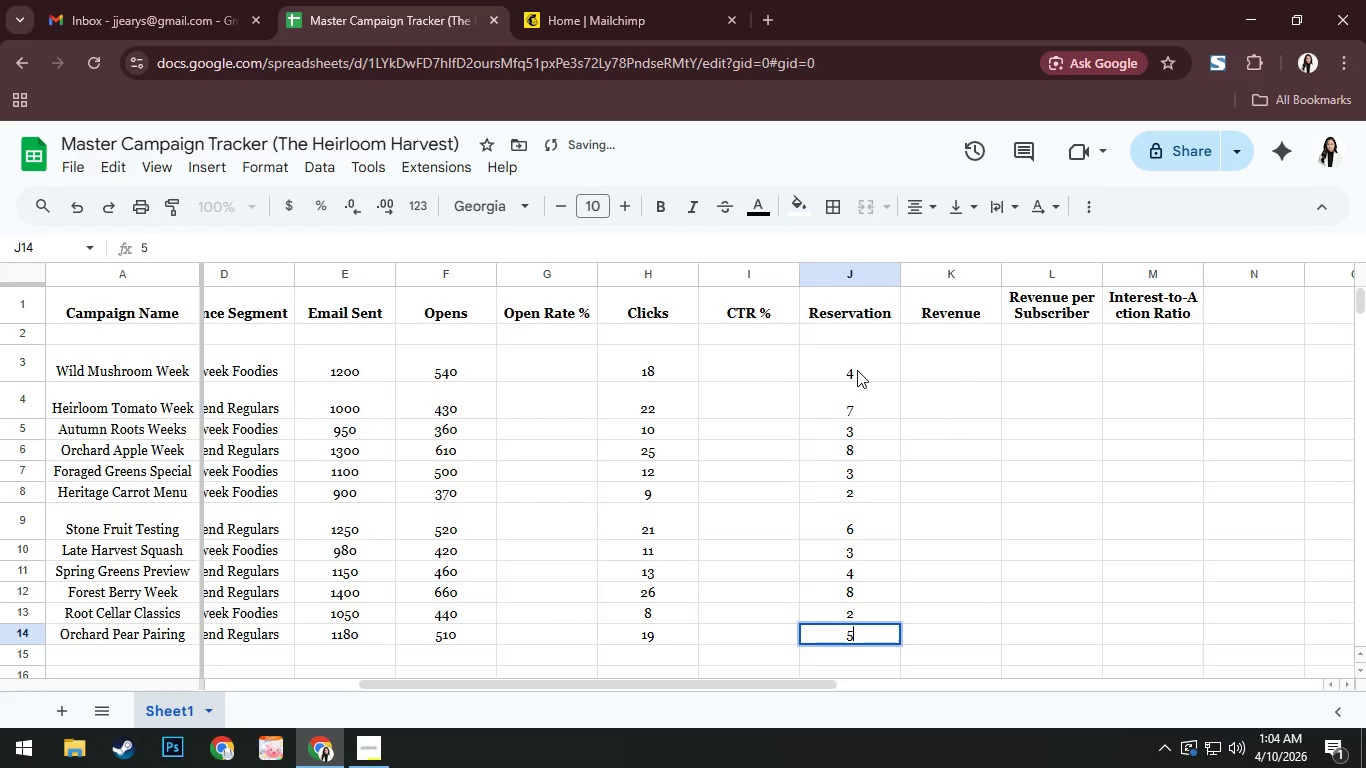 
key(NumpadEnter)
 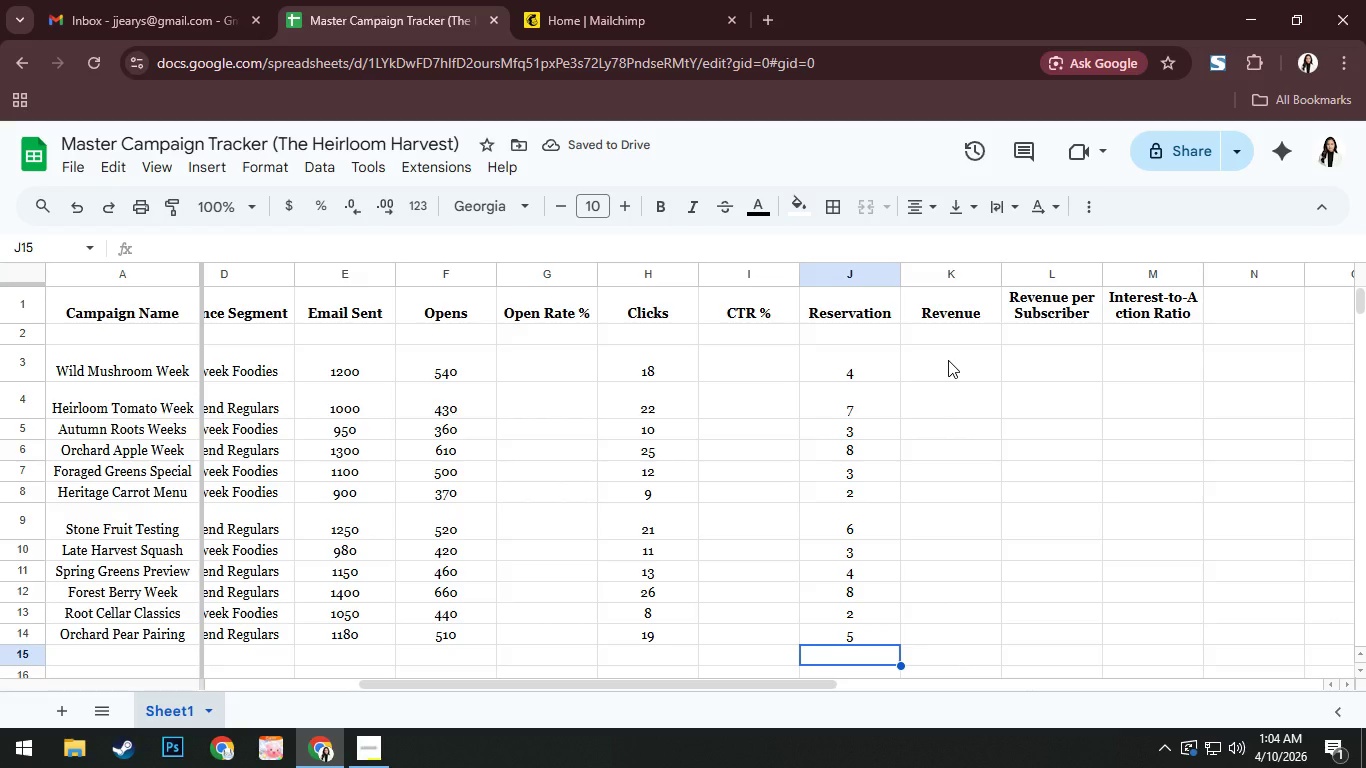 
wait(6.66)
 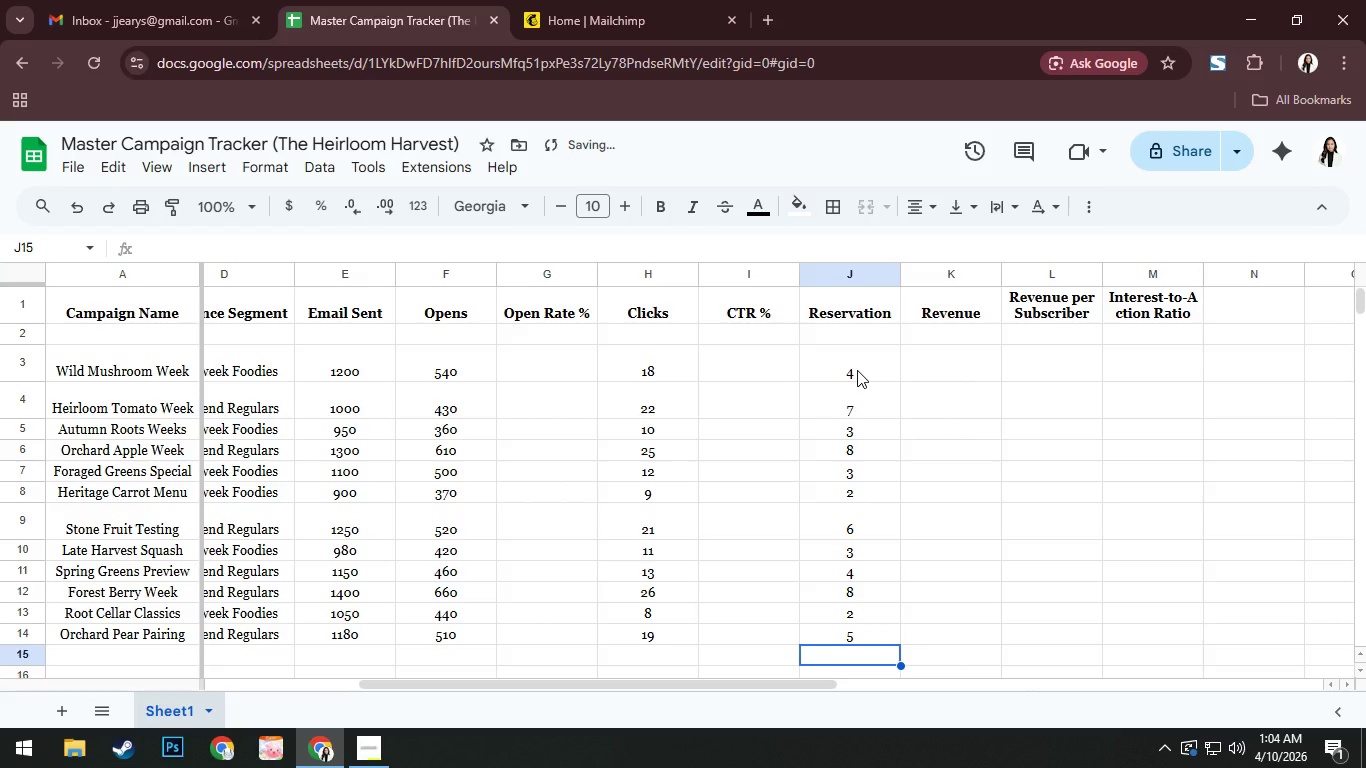 
double_click([963, 364])
 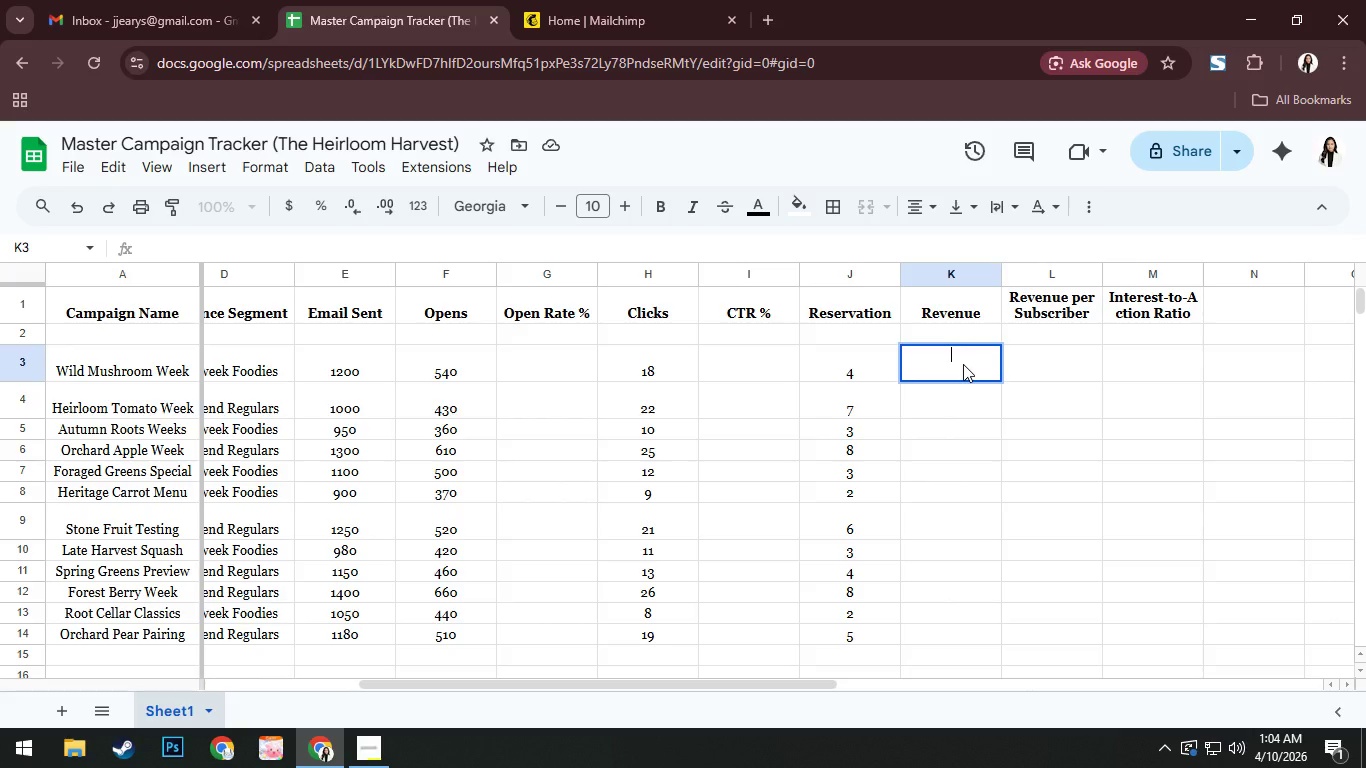 
key(Numpad6)
 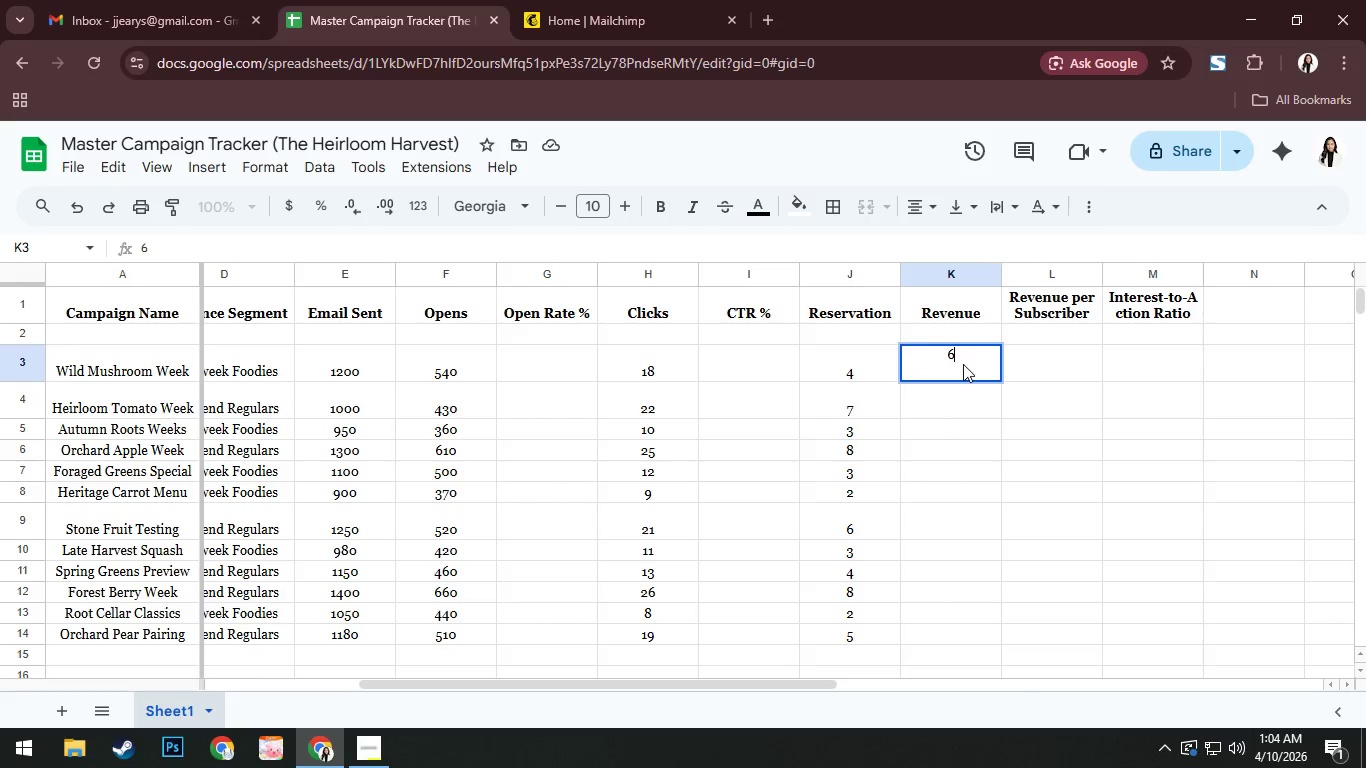 
key(Numpad4)
 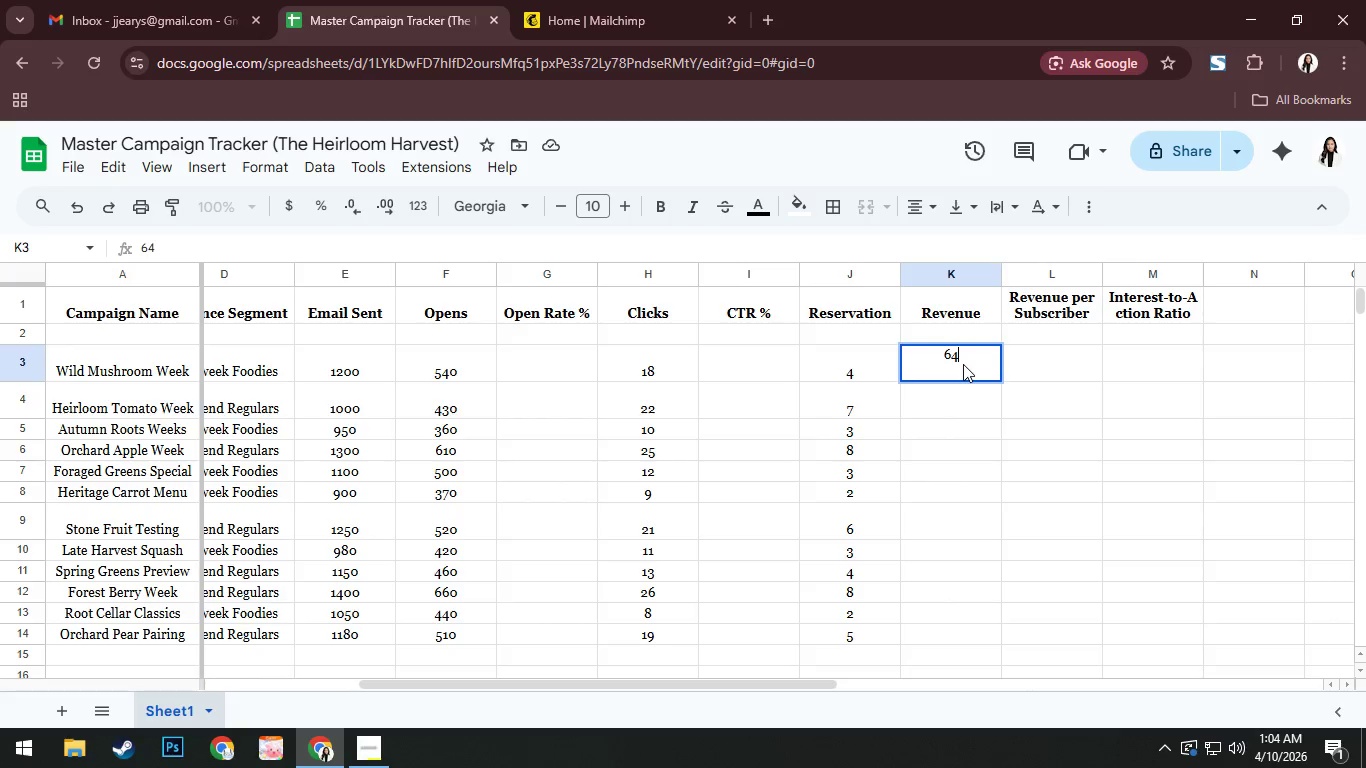 
key(Numpad0)
 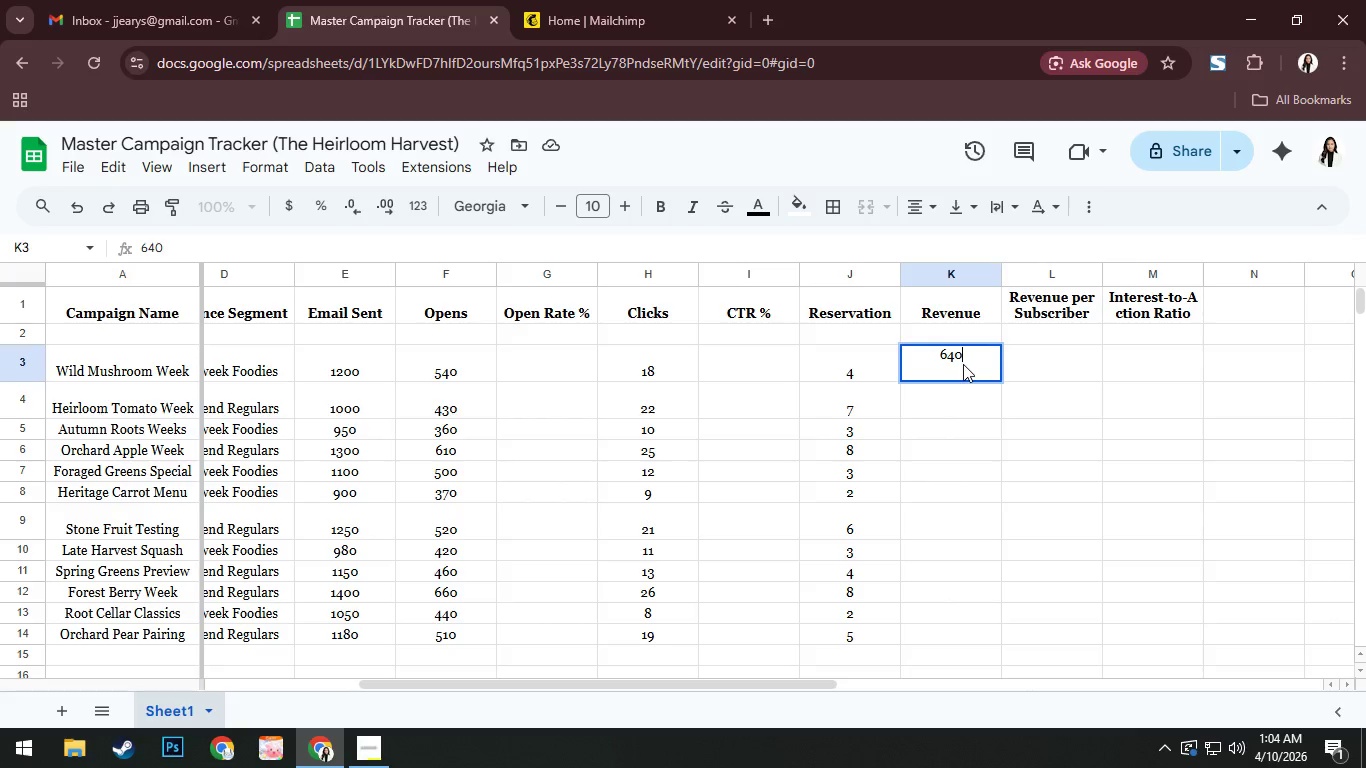 
key(NumpadEnter)
 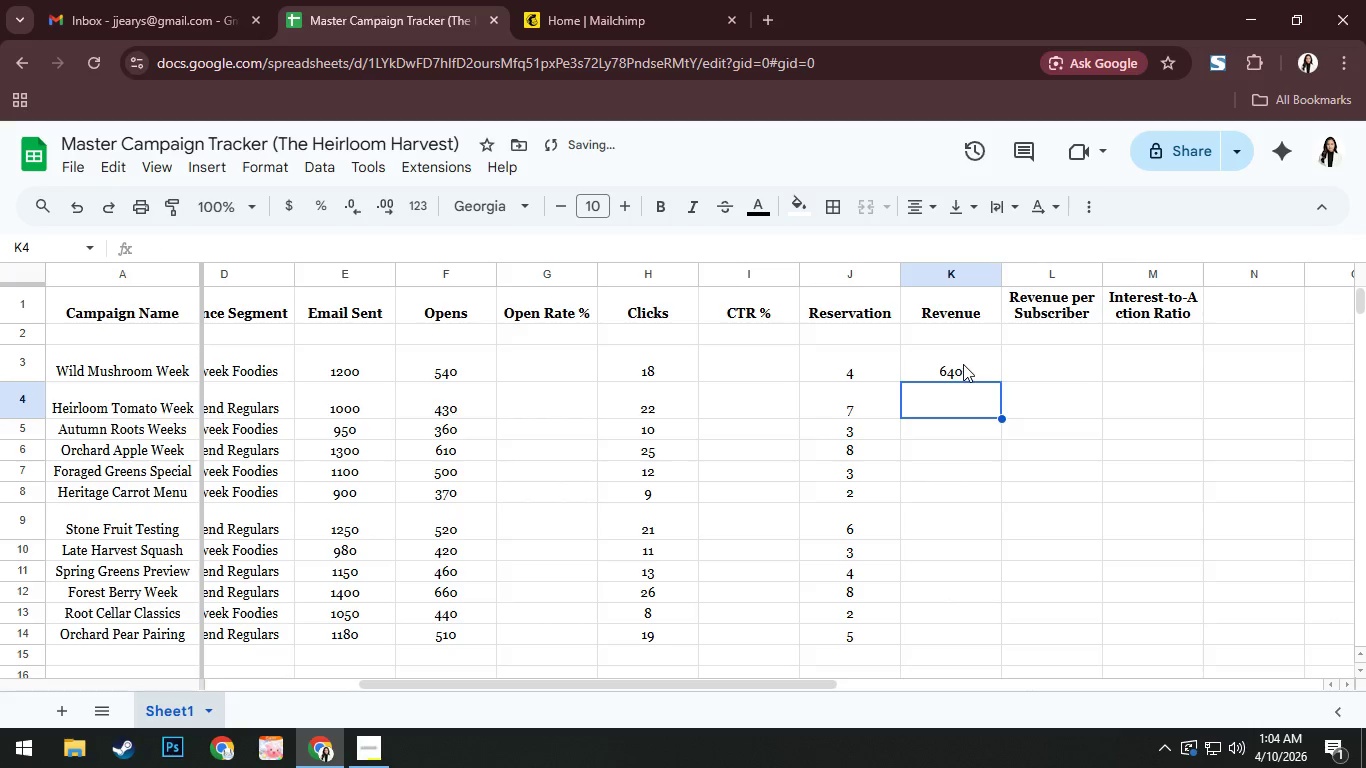 
key(Numpad1)
 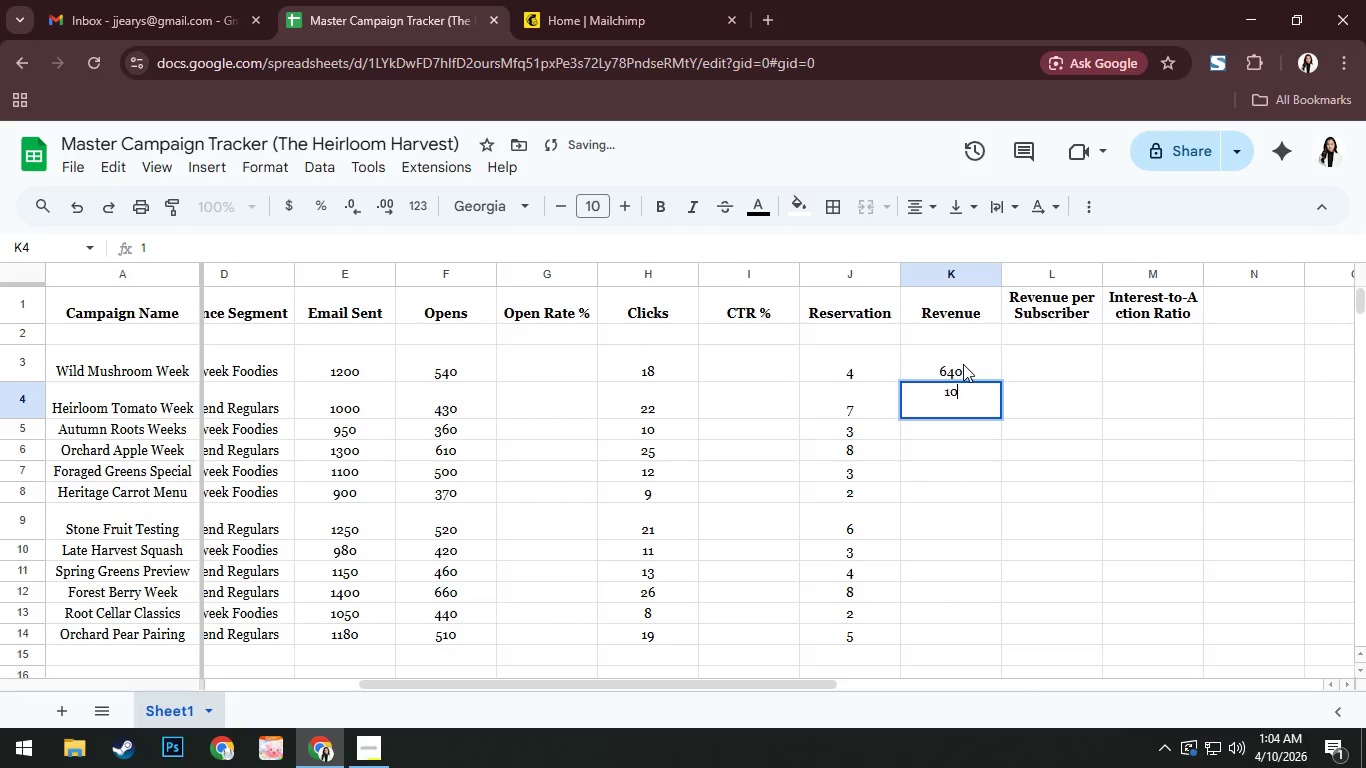 
key(Numpad0)
 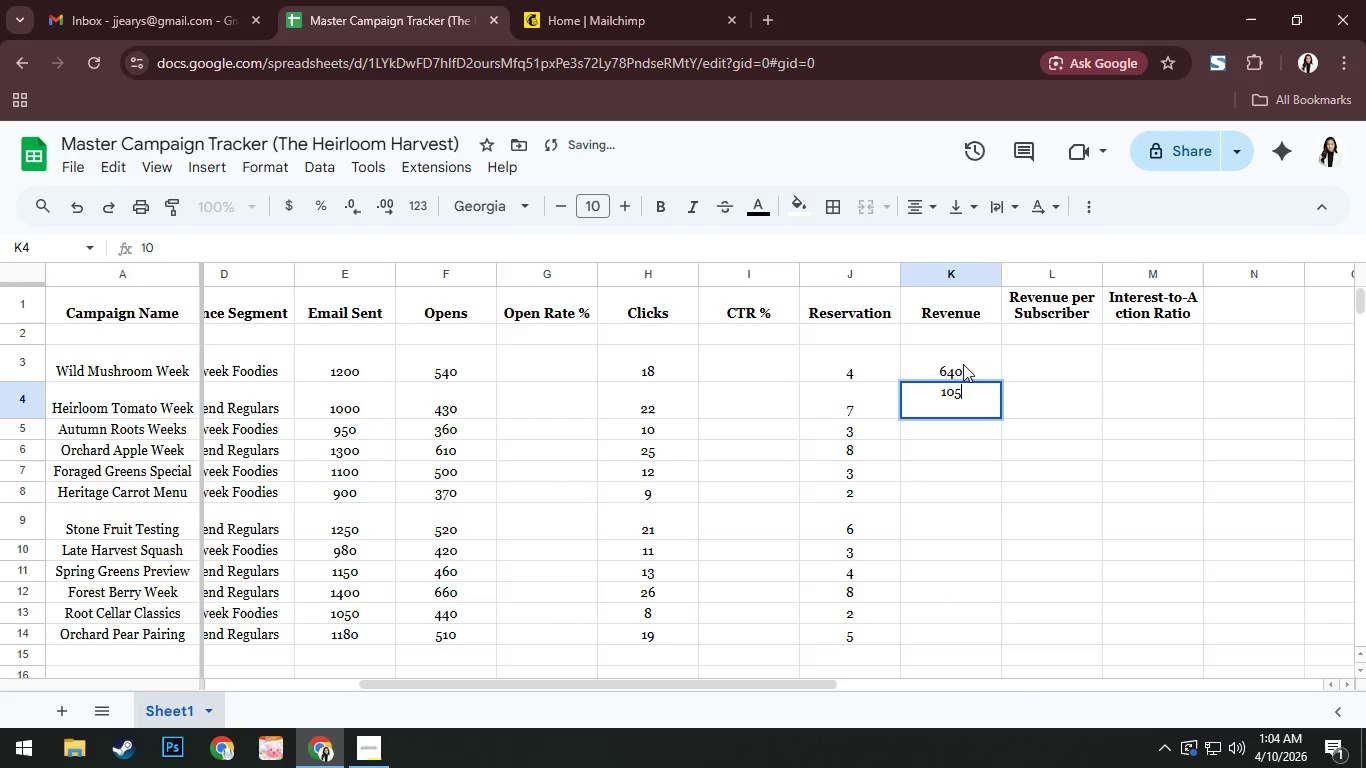 
key(Numpad5)
 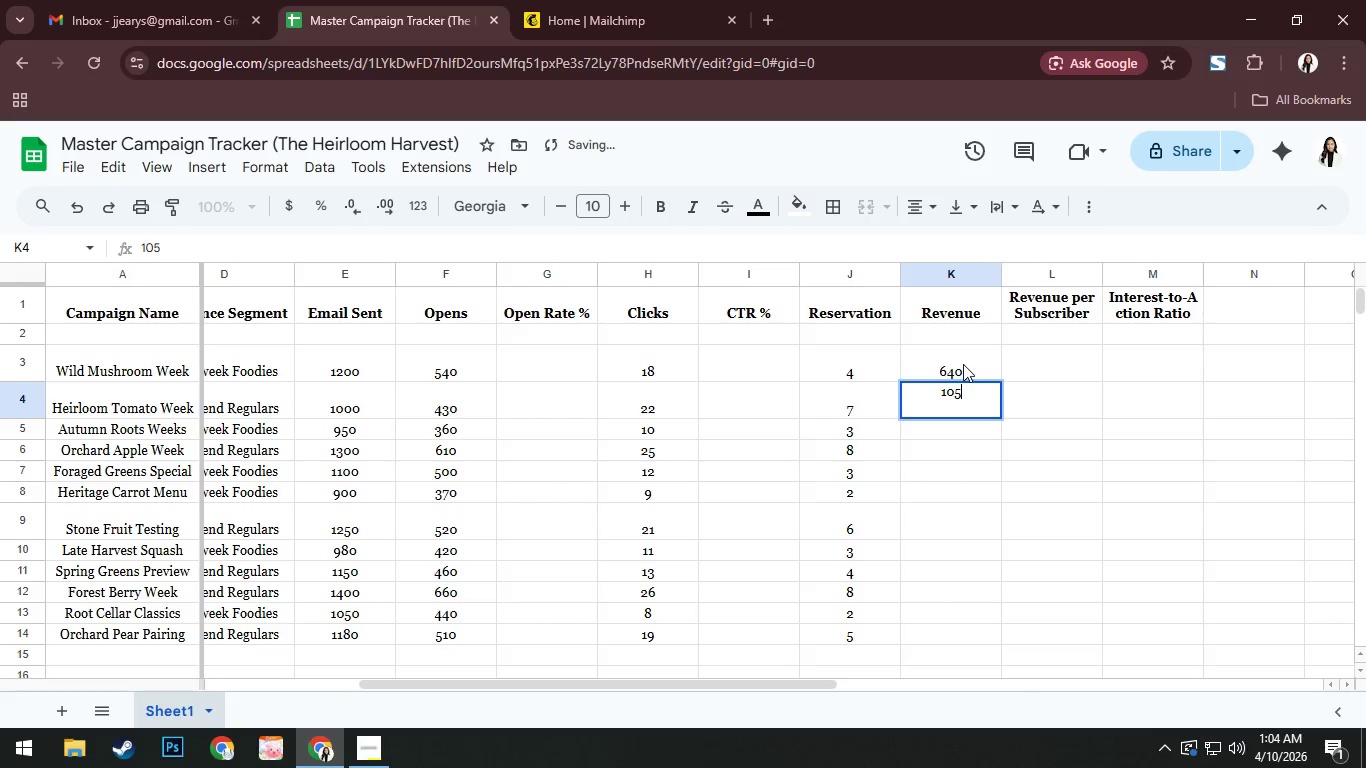 
key(Numpad0)
 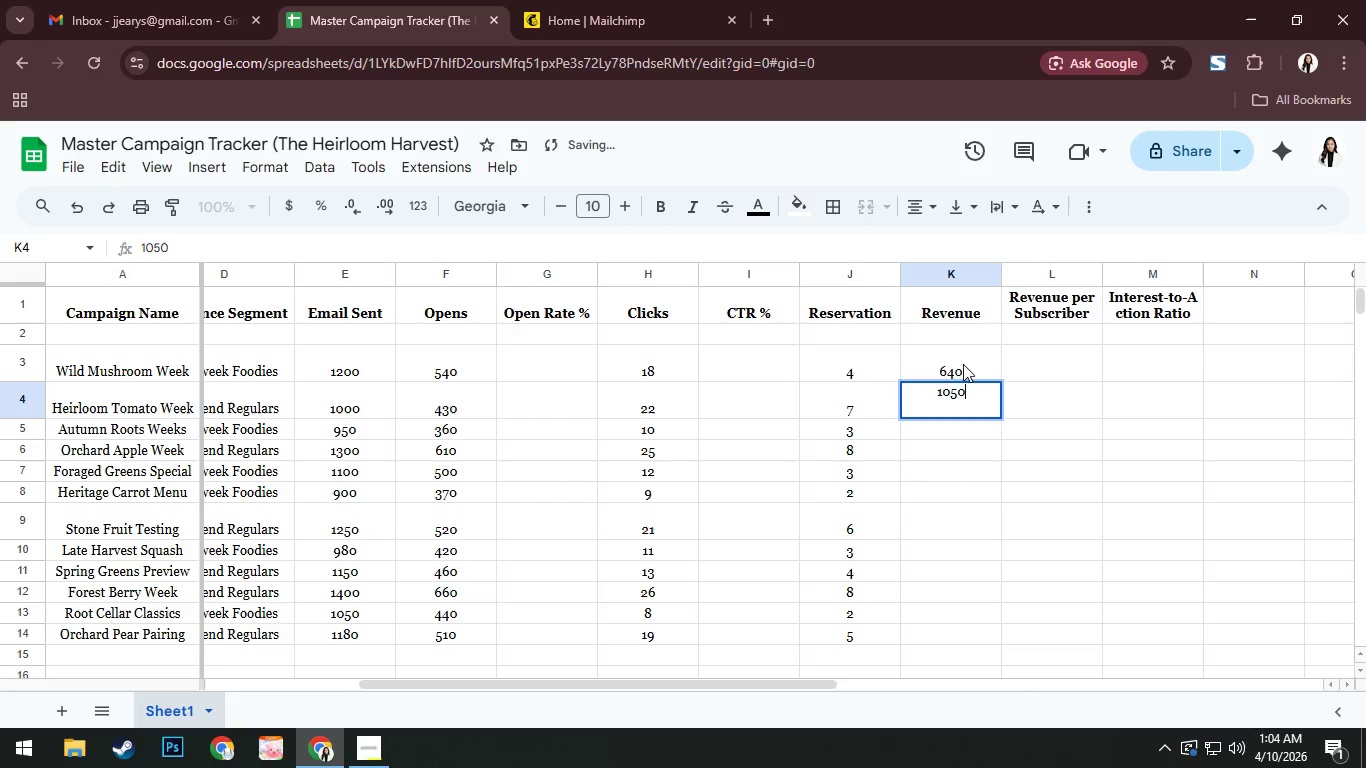 
key(NumpadEnter)
 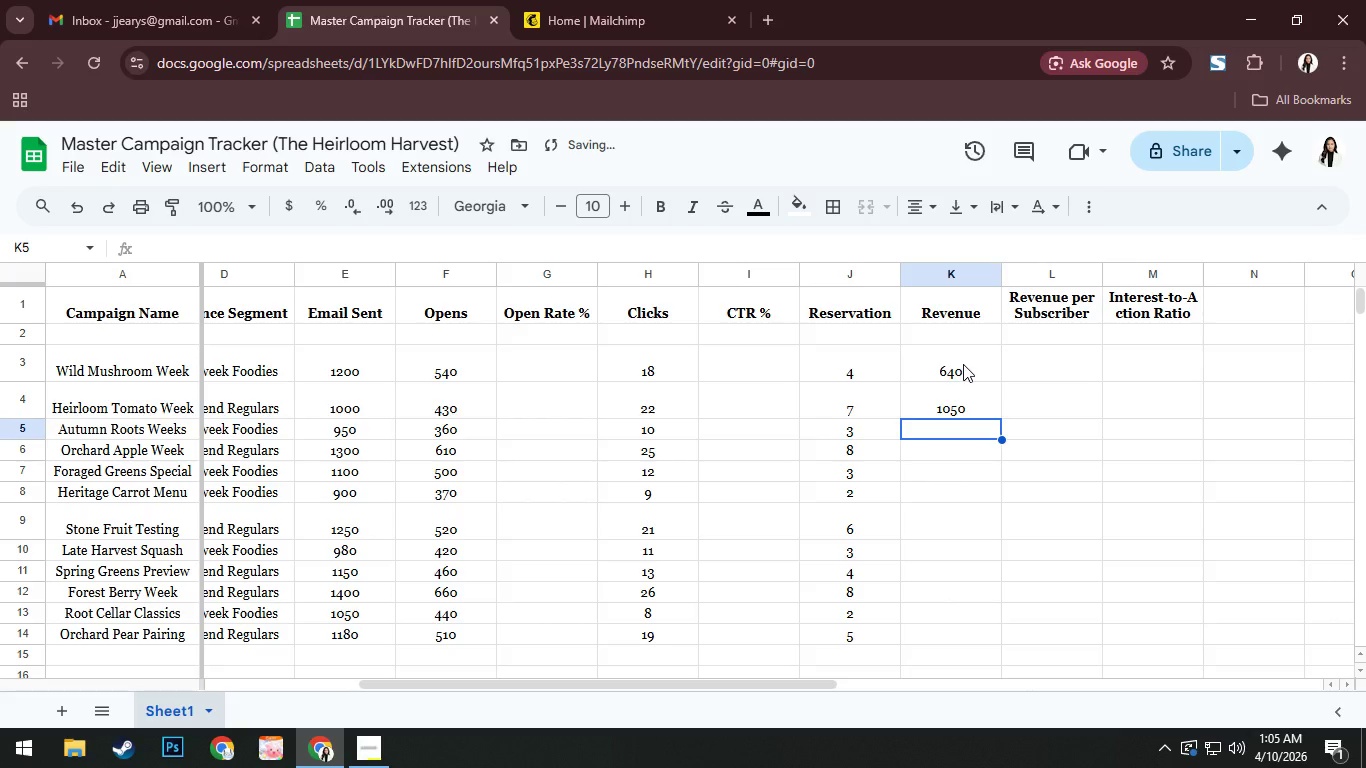 
key(Numpad4)
 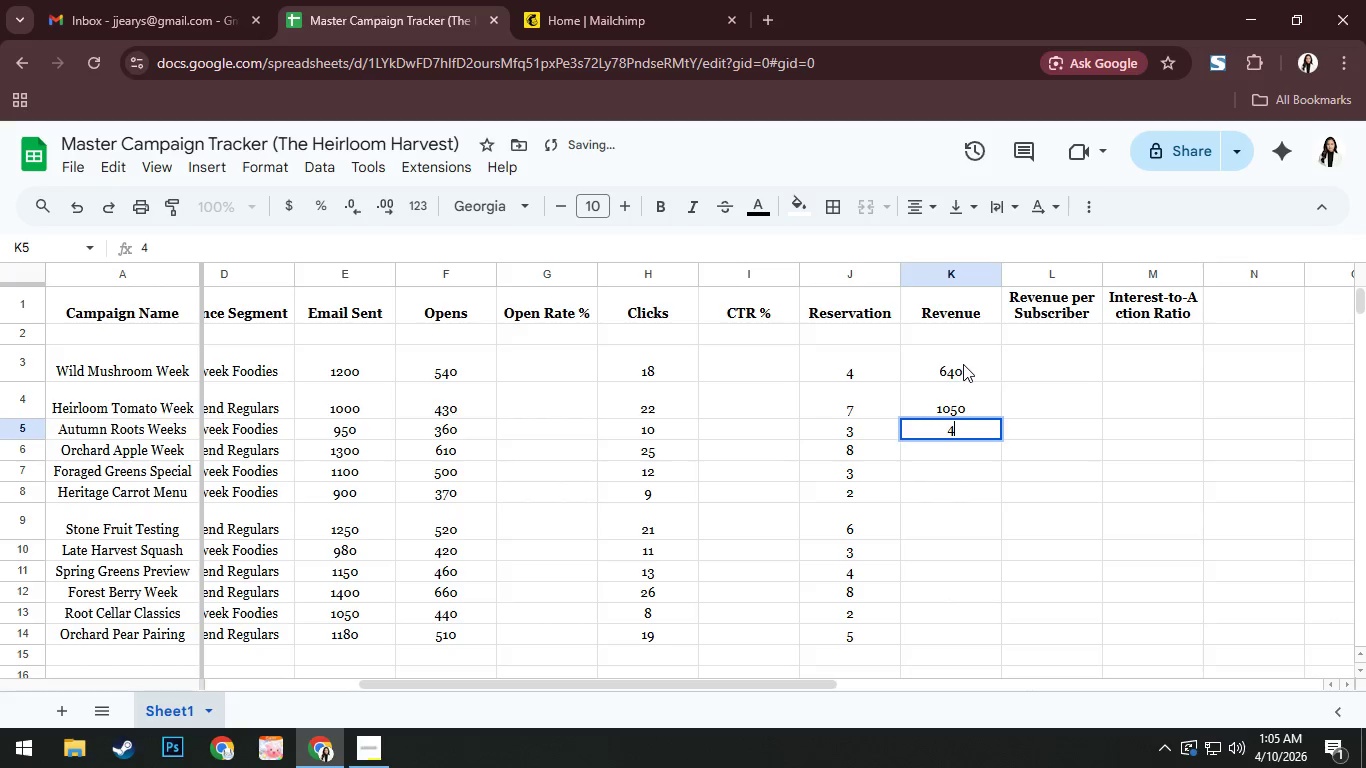 
key(Numpad5)
 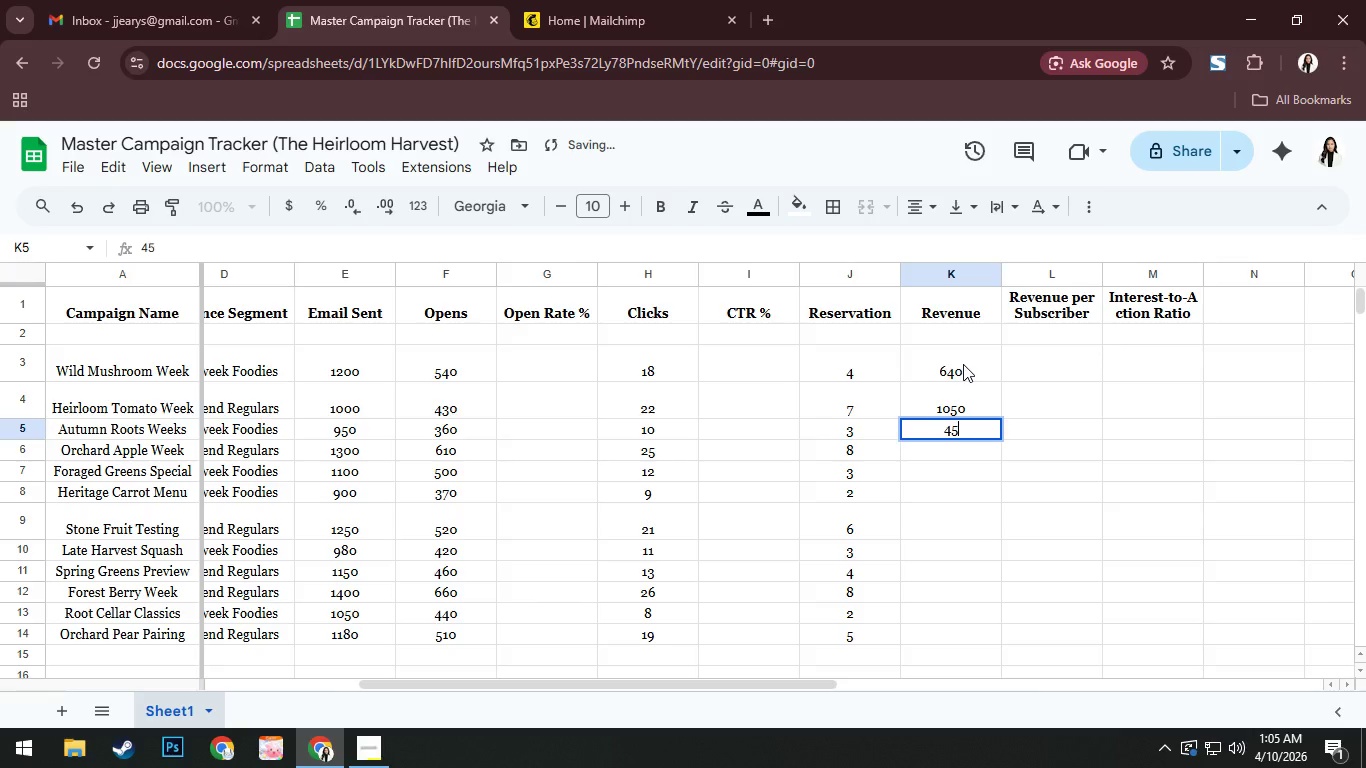 
key(Numpad0)
 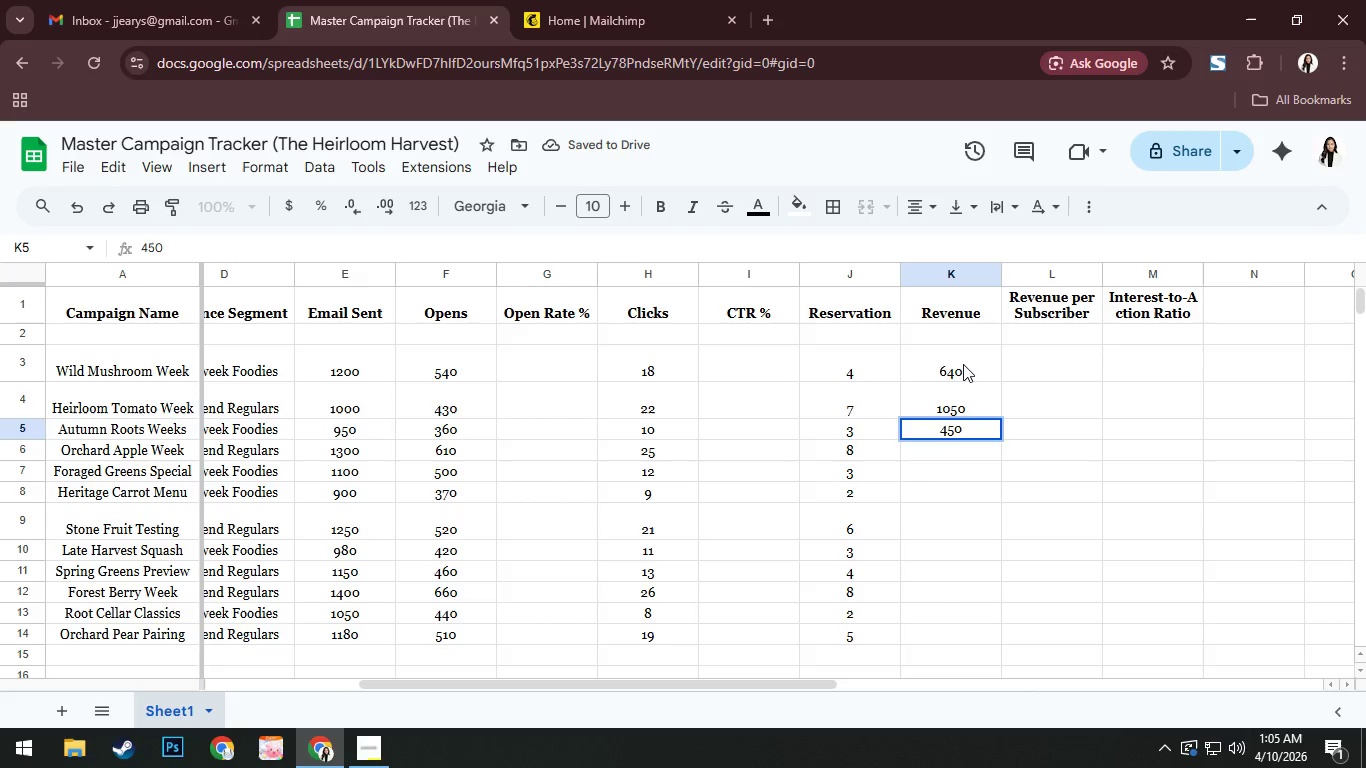 
key(NumpadEnter)
 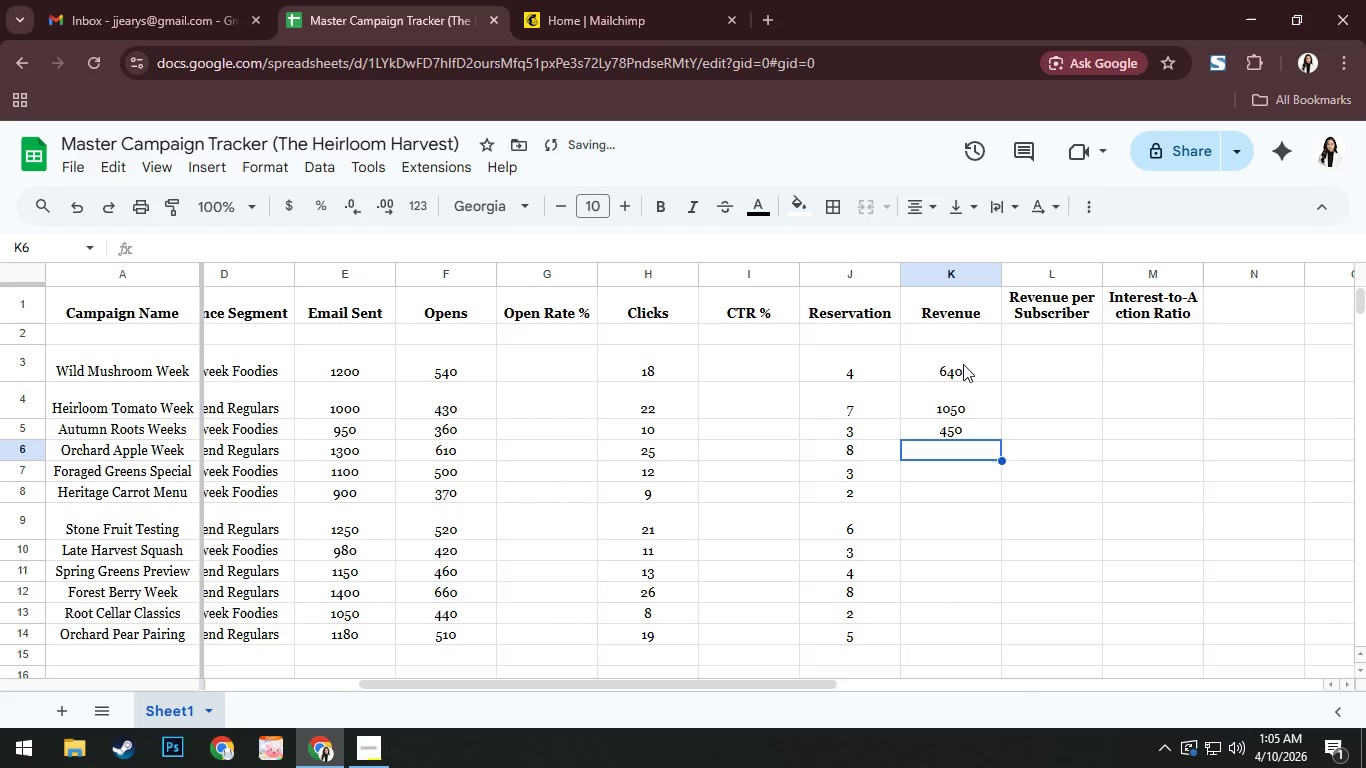 
key(Numpad1)
 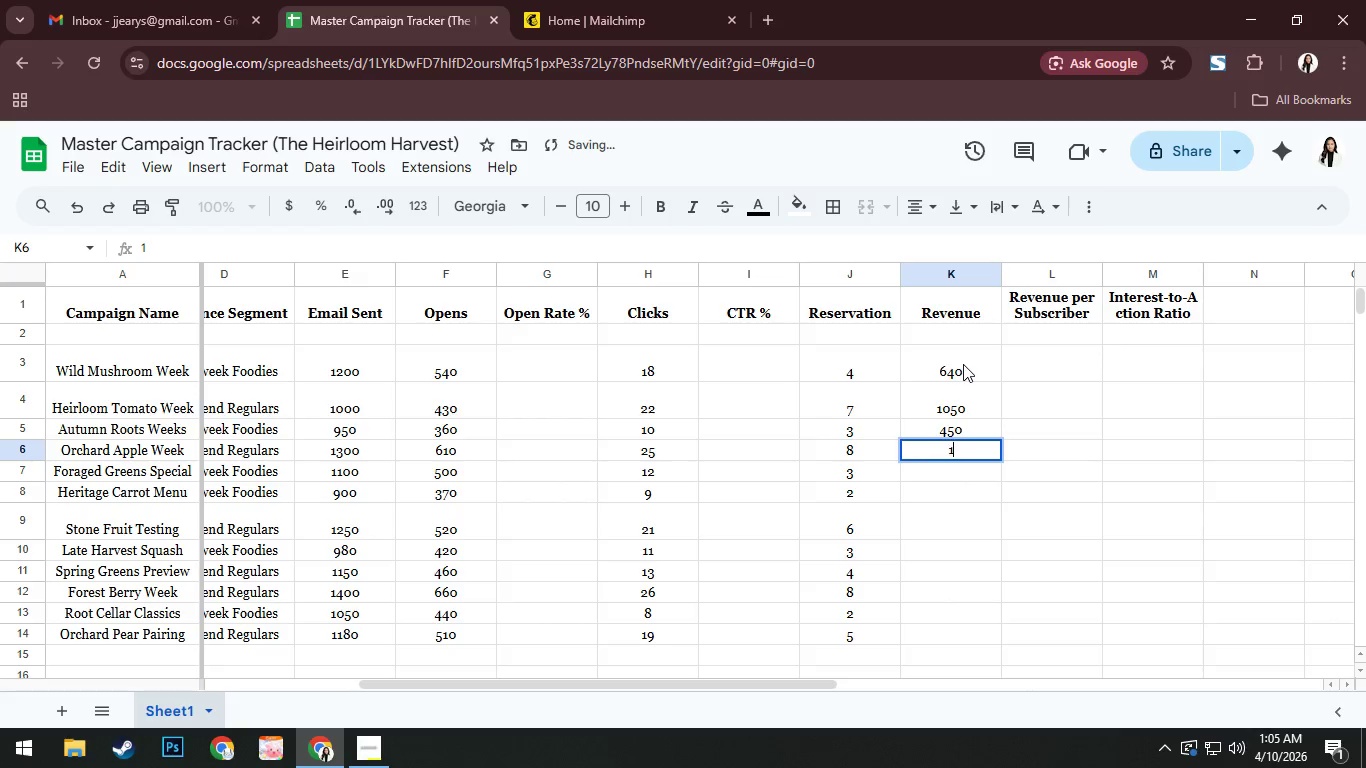 
key(Numpad2)
 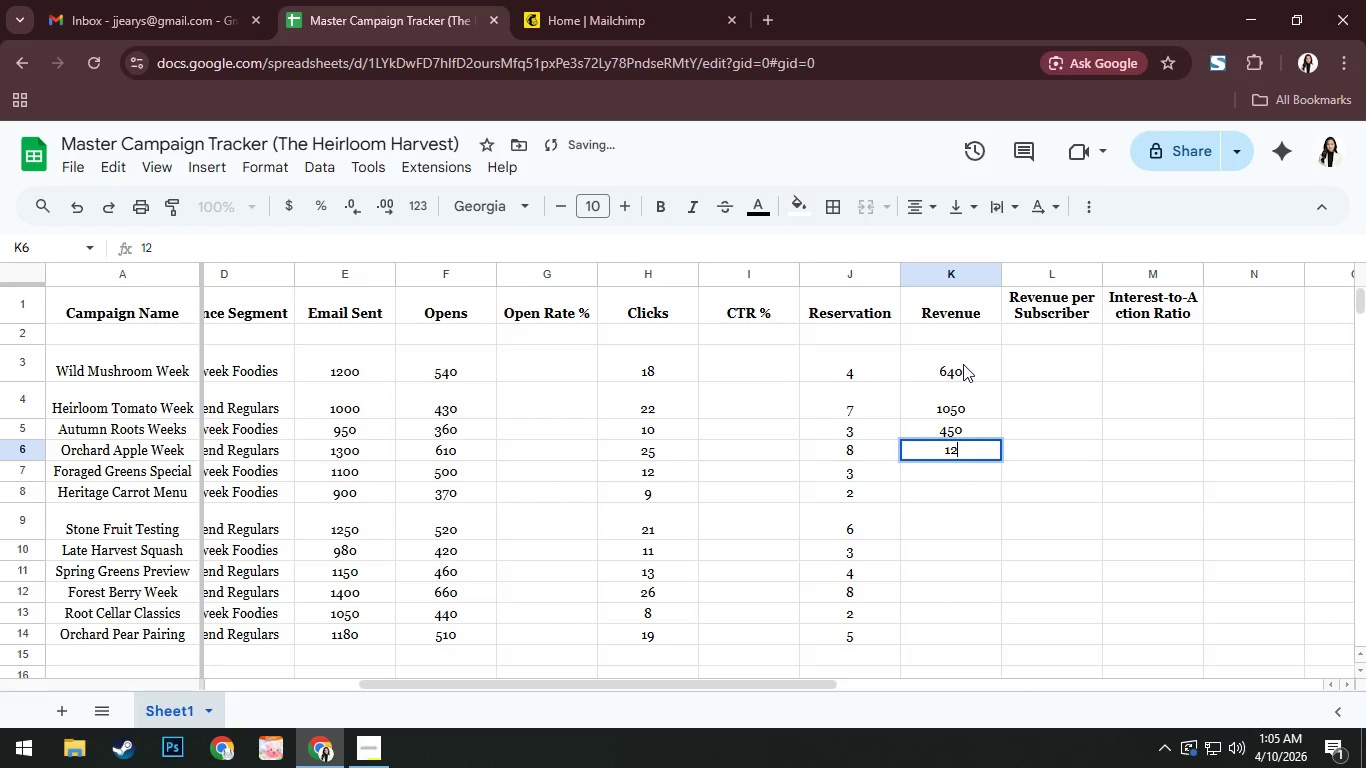 
key(Numpad8)
 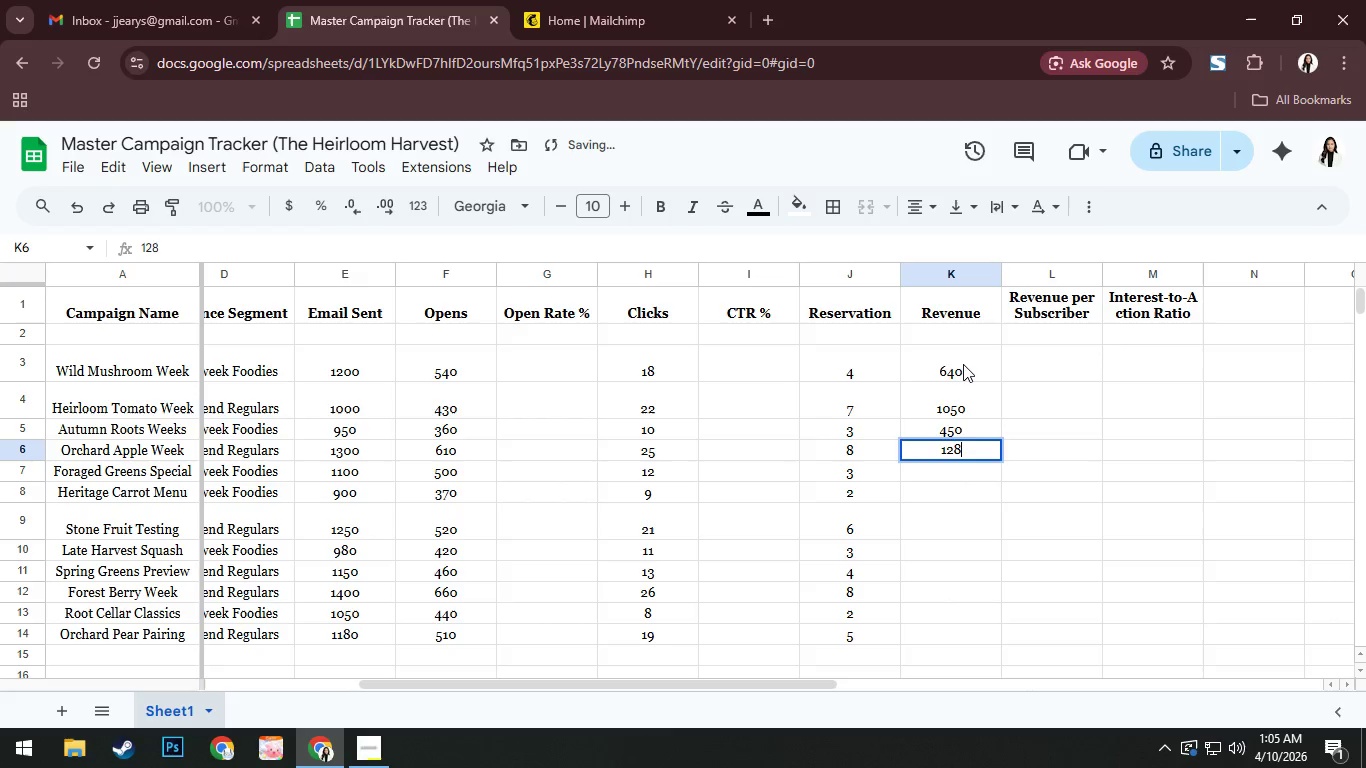 
key(Numpad0)
 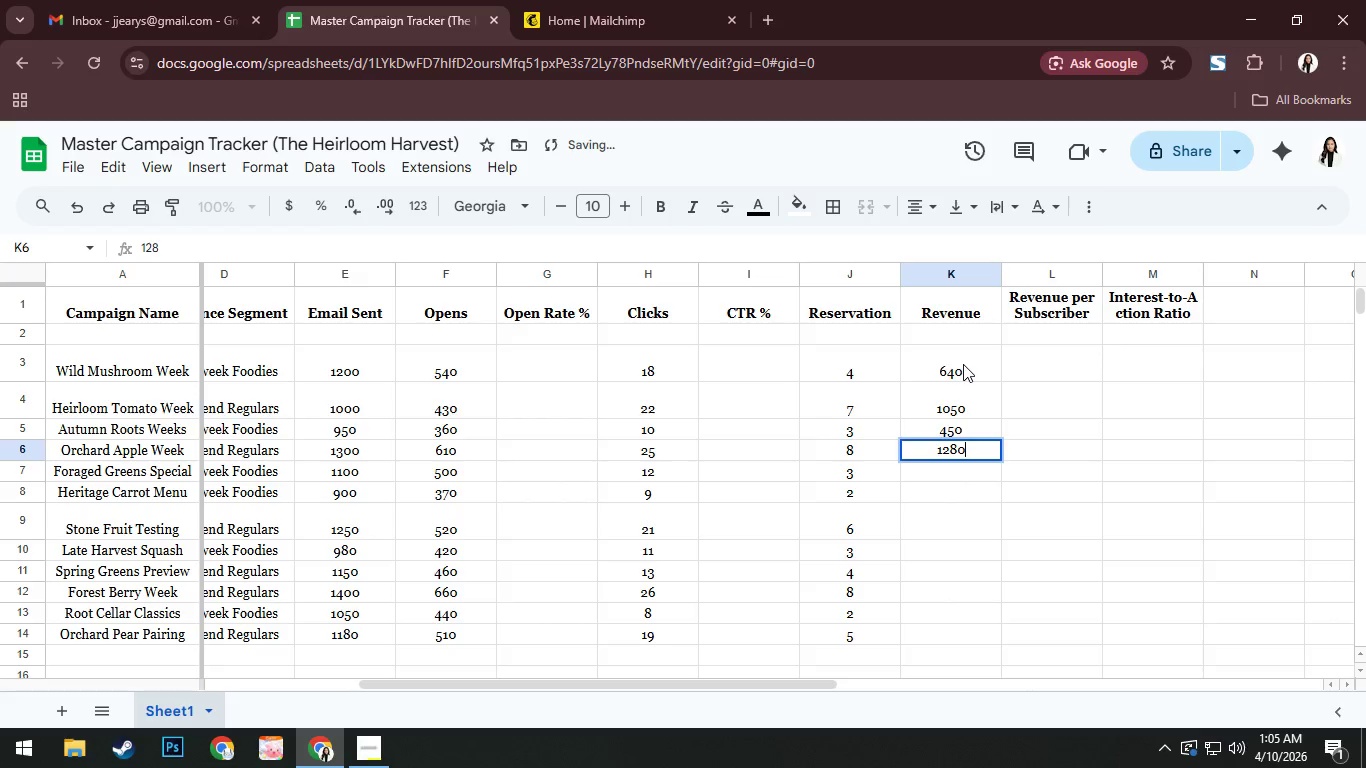 
key(NumpadEnter)
 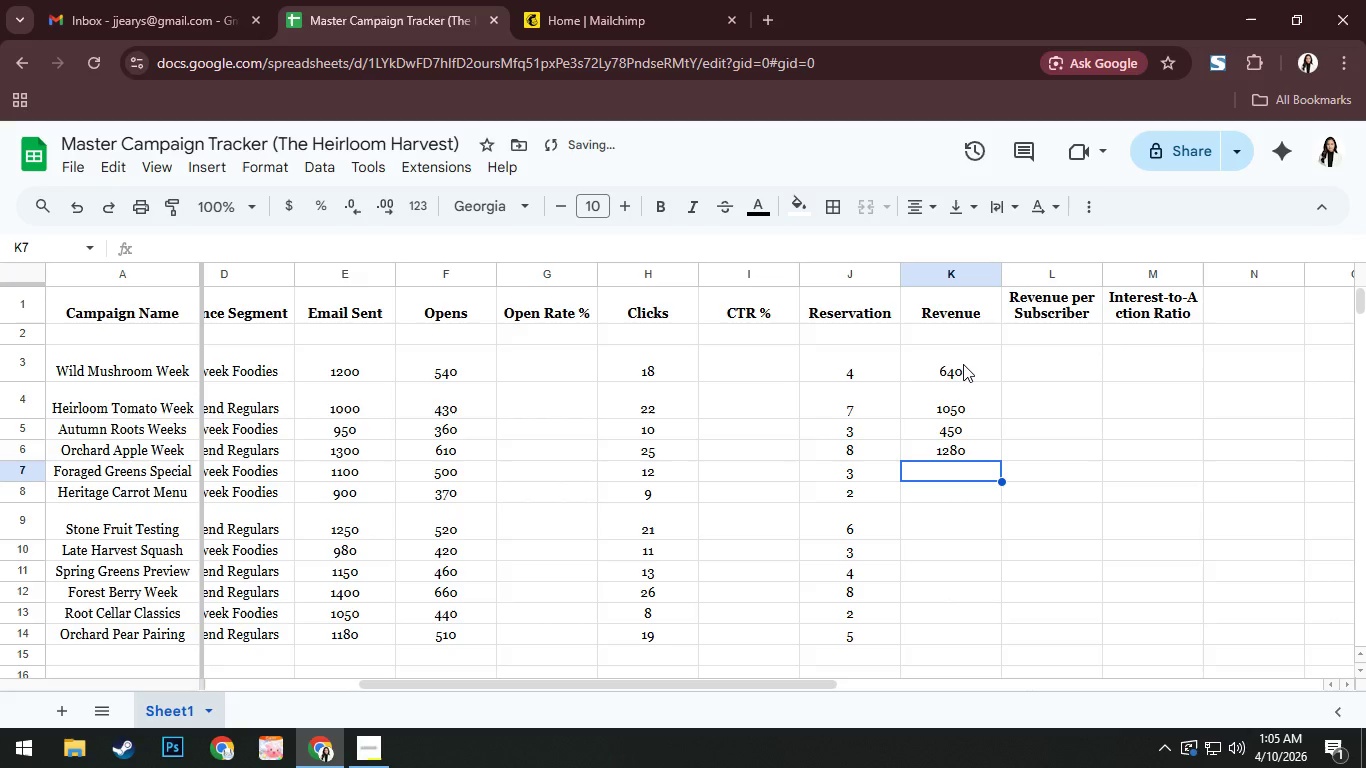 
key(Numpad4)
 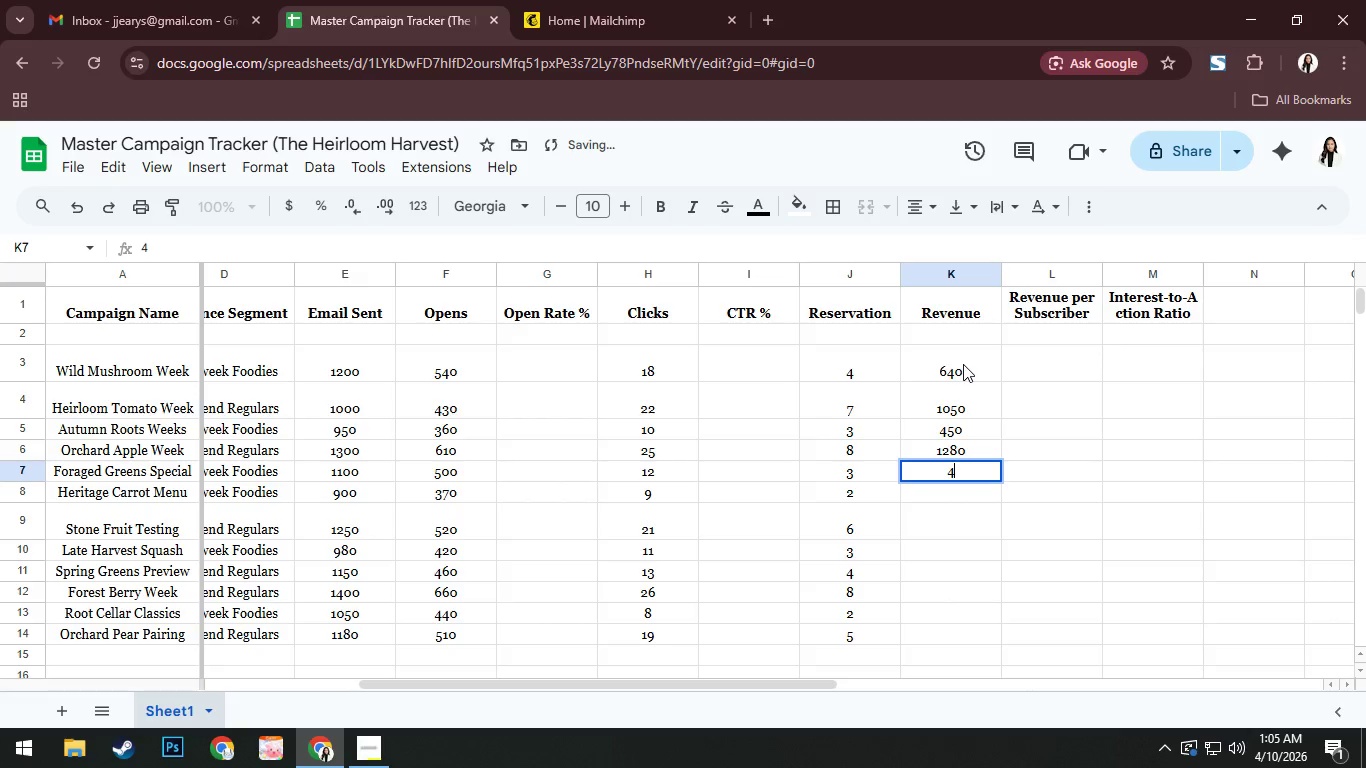 
key(Numpad8)
 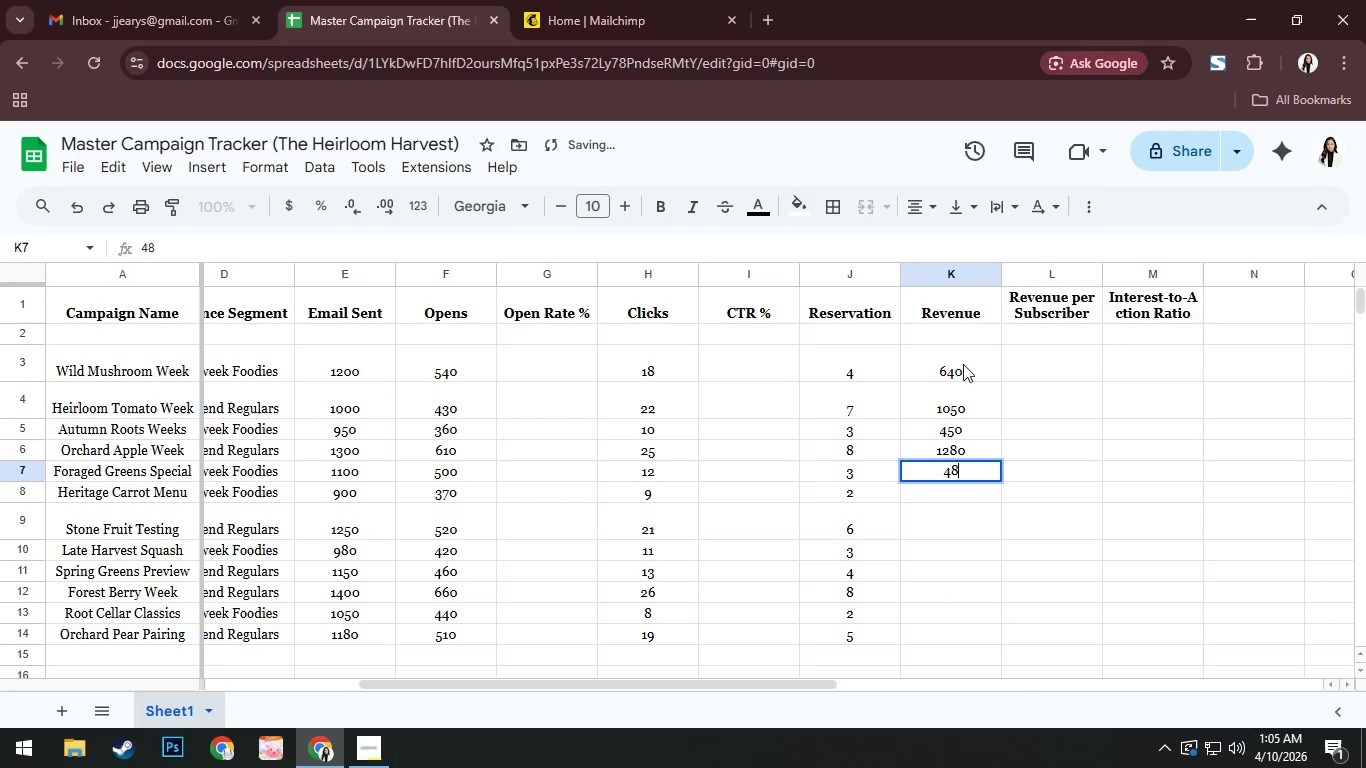 
key(Numpad0)
 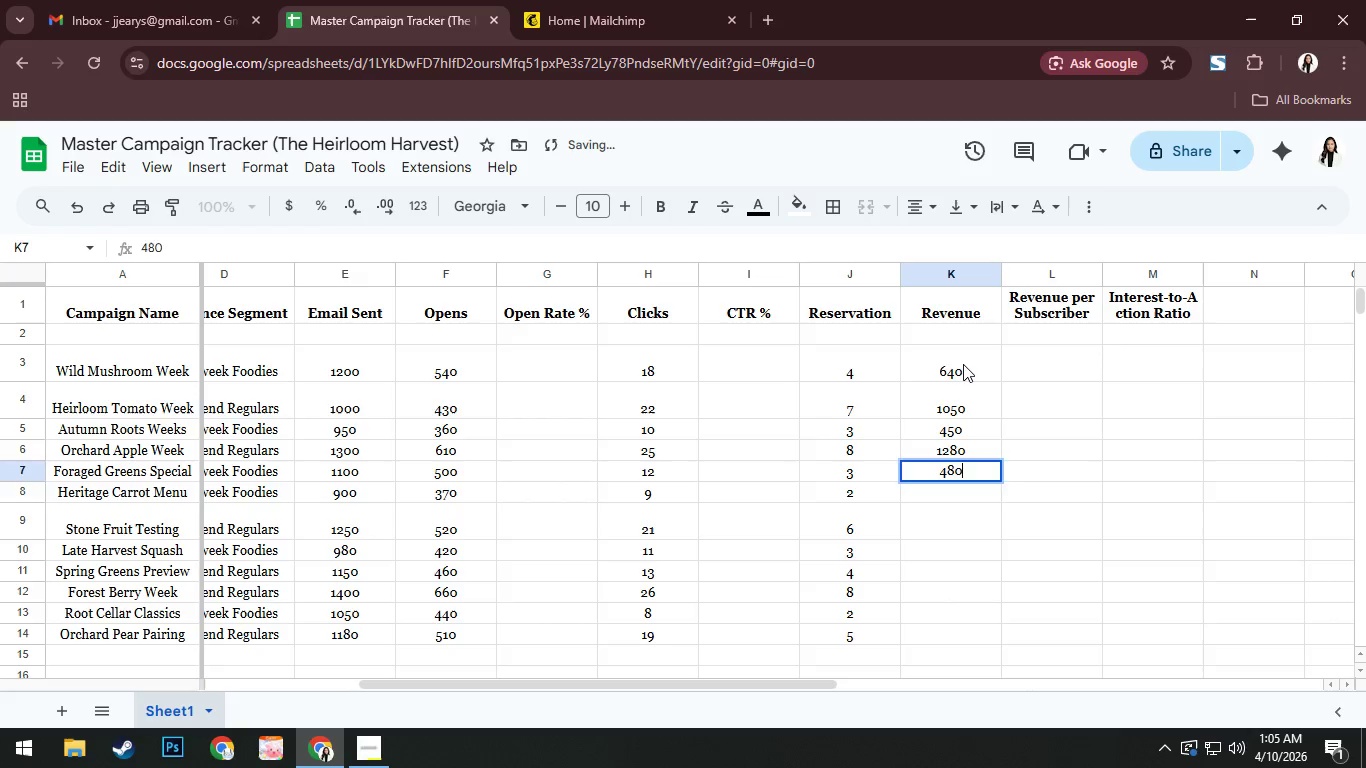 
key(NumpadEnter)
 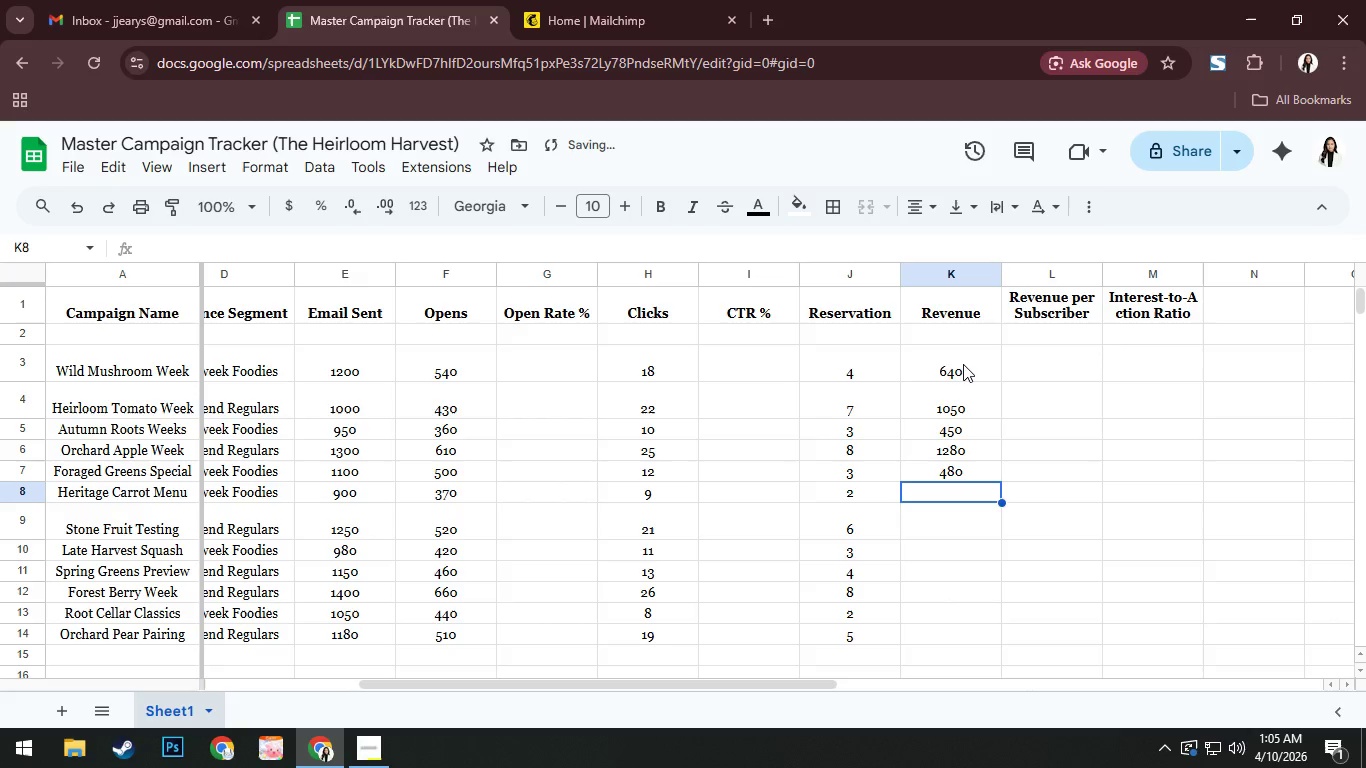 
key(Numpad3)
 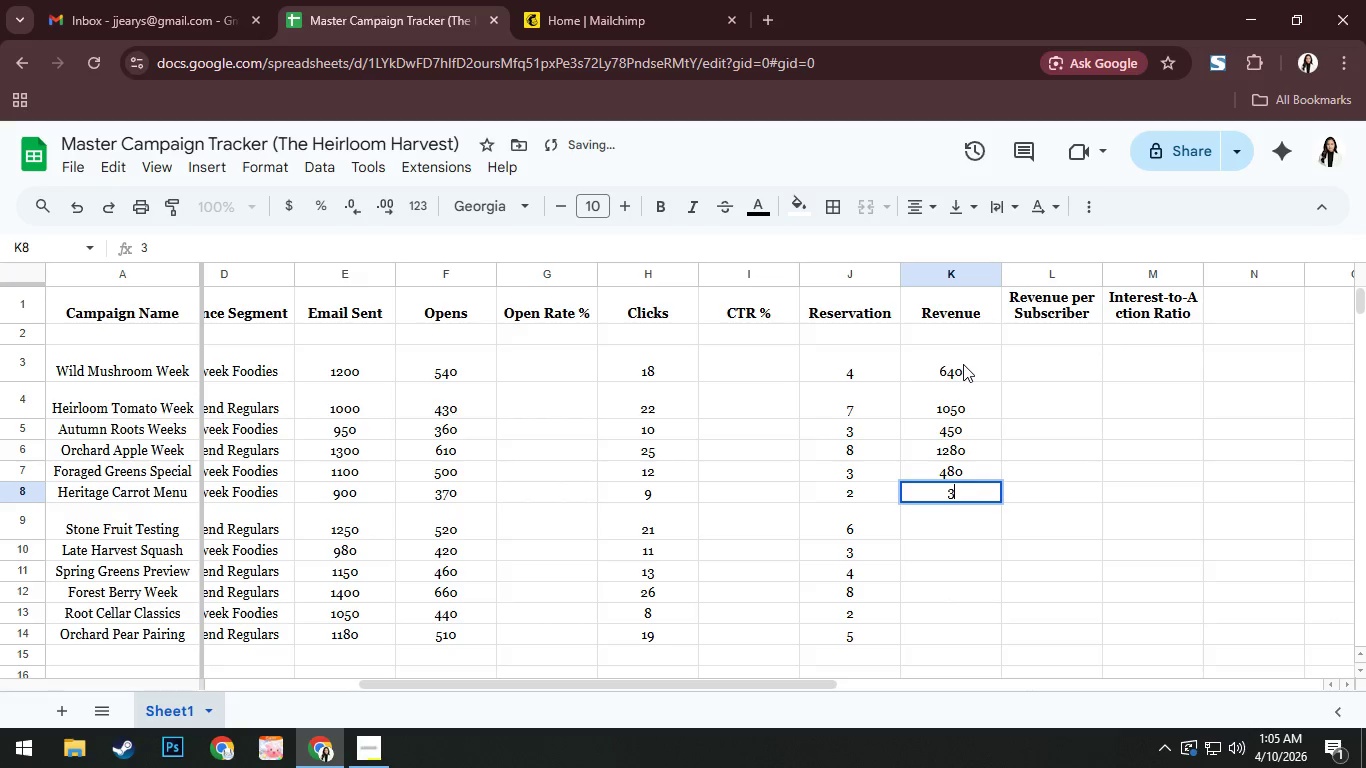 
key(Numpad0)
 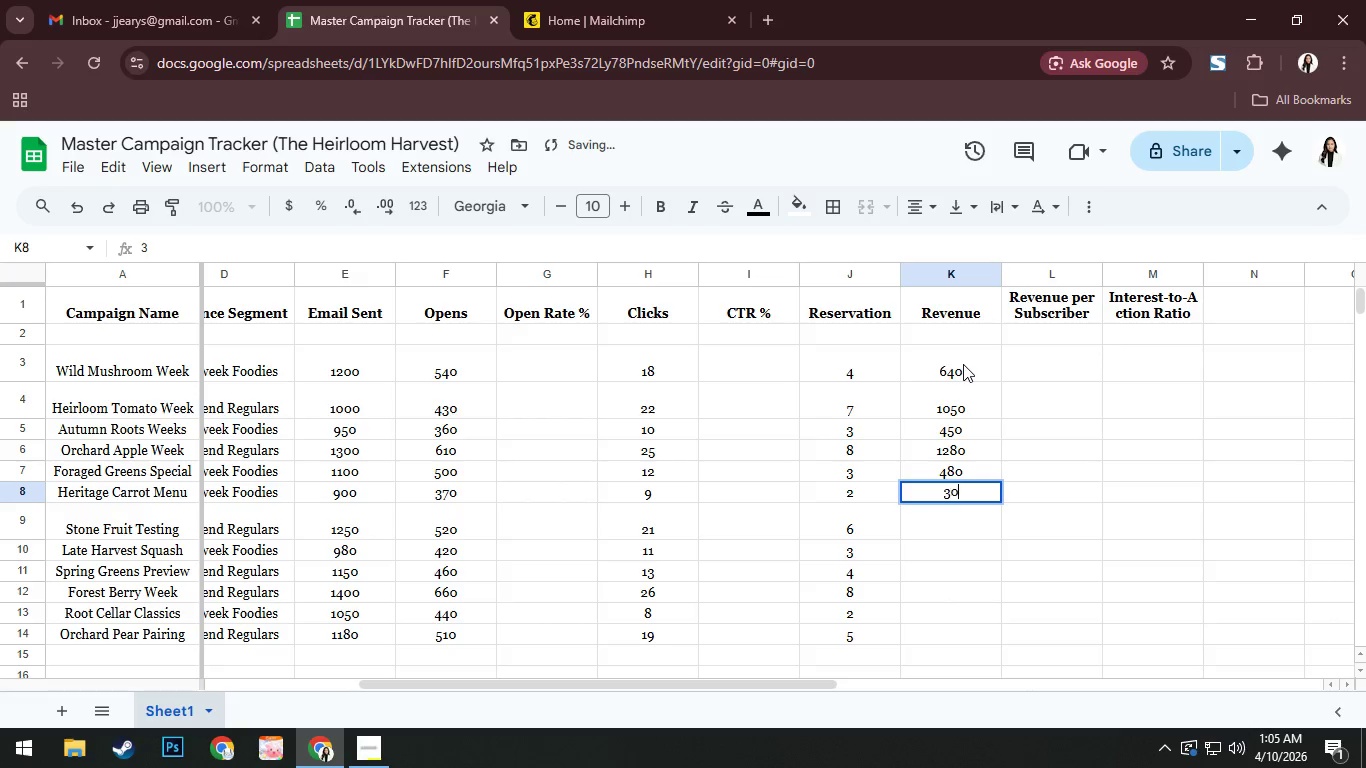 
key(Numpad0)
 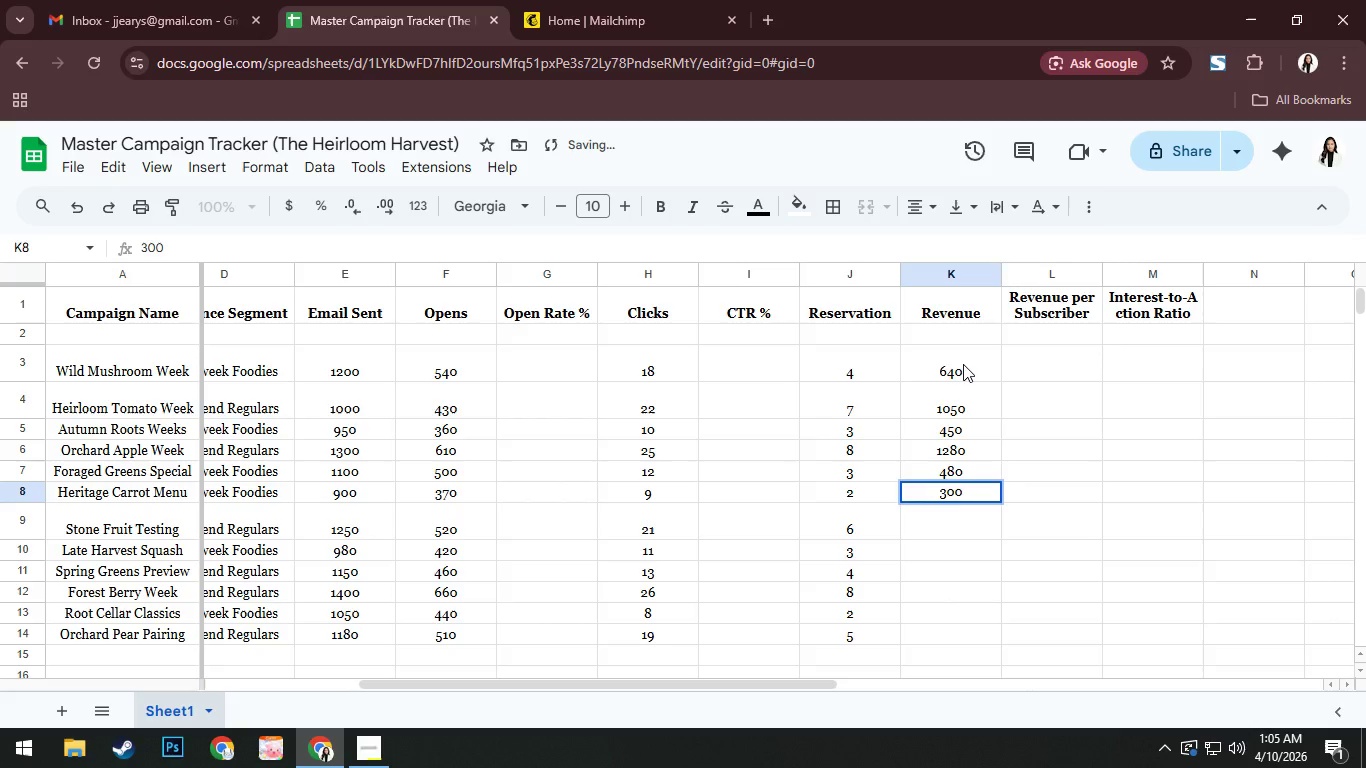 
key(NumpadEnter)
 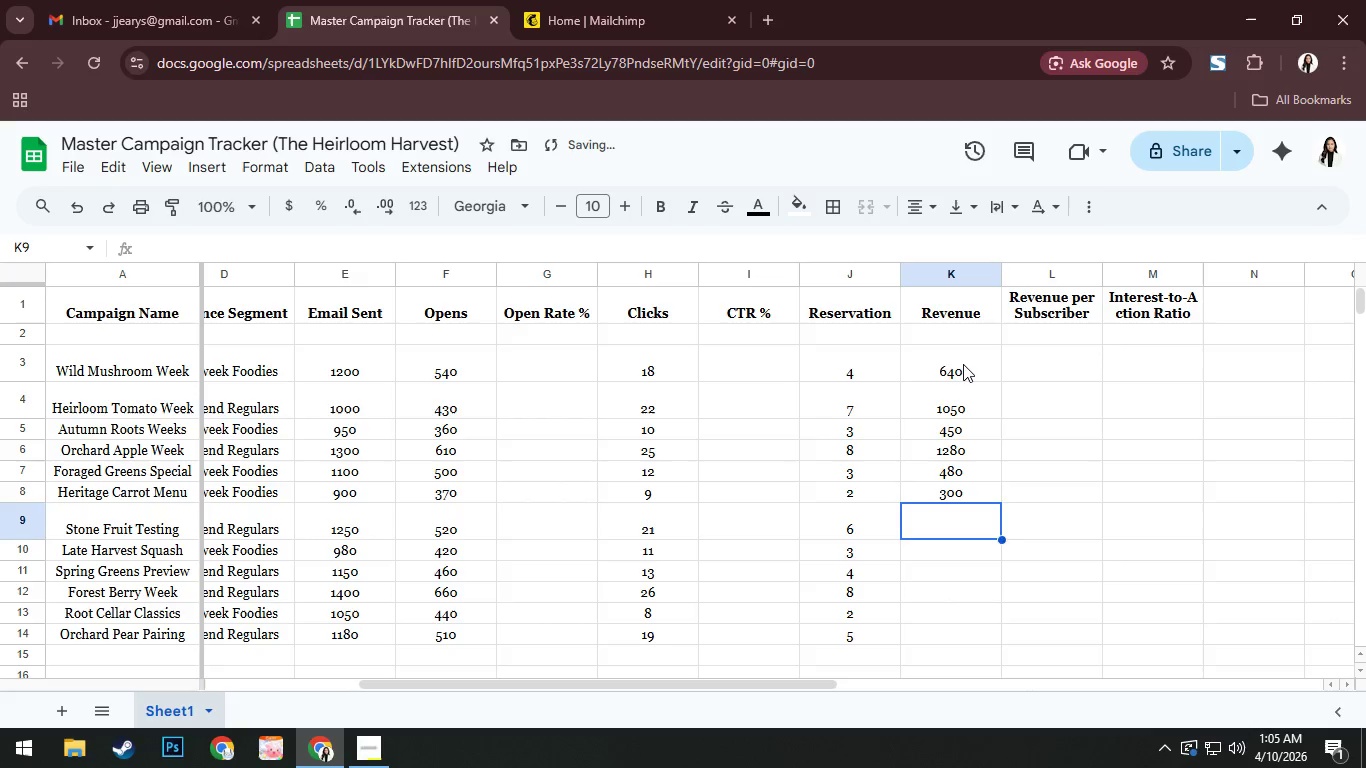 
key(Numpad9)
 